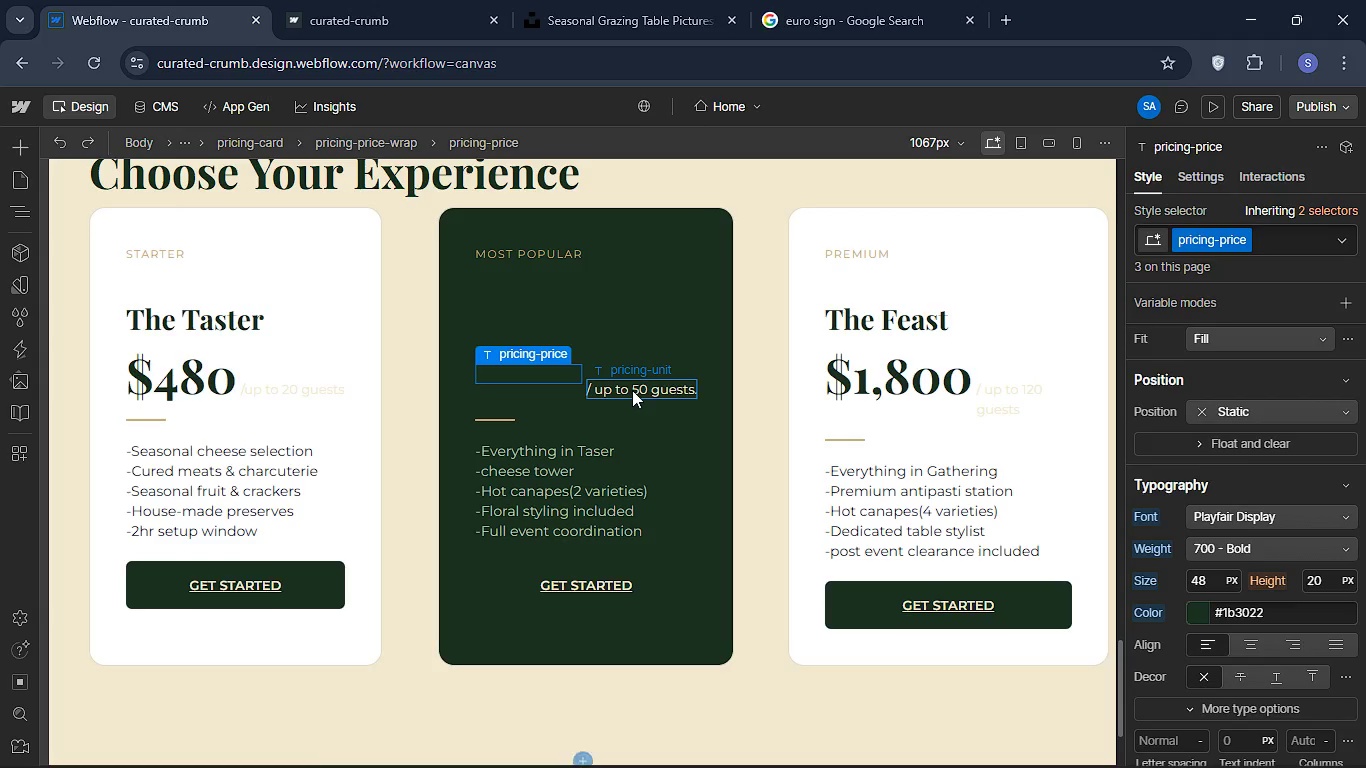 
left_click([633, 390])
 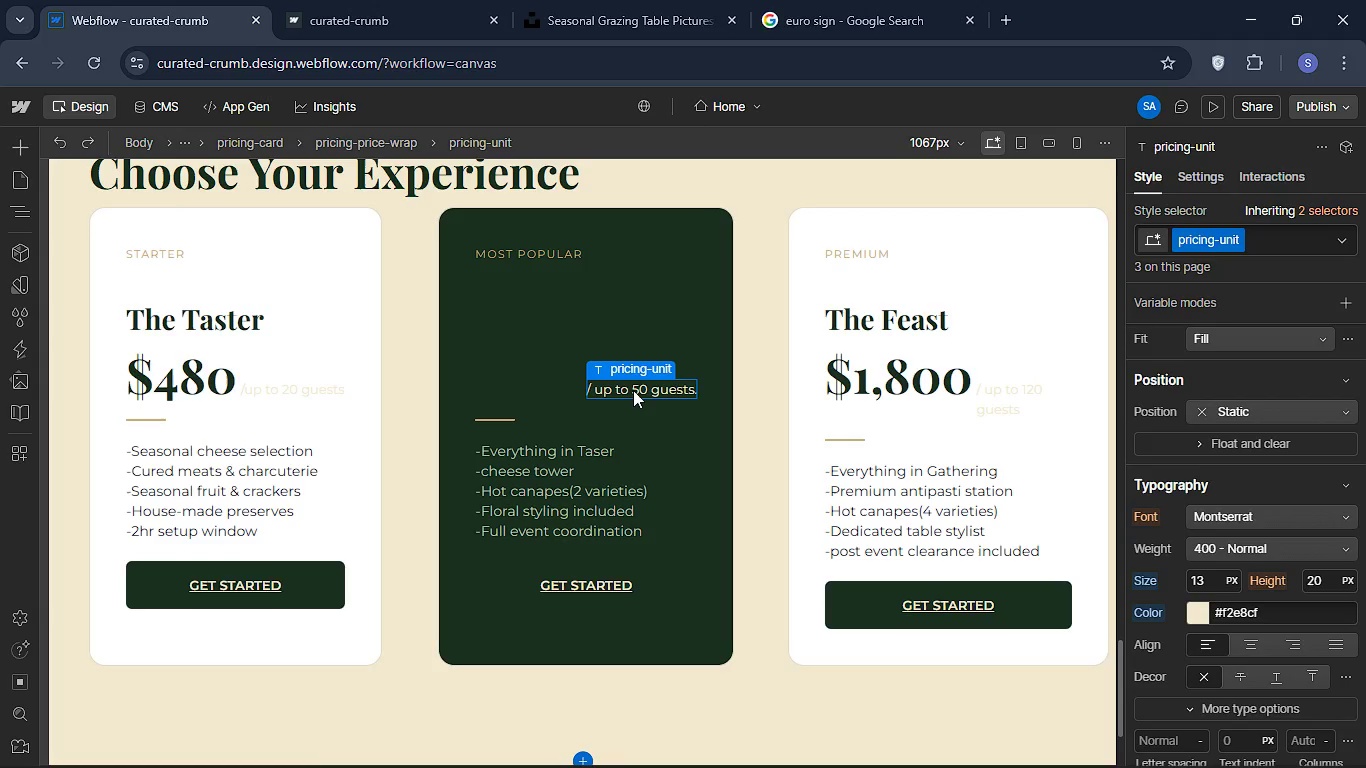 
key(Control+Z)
 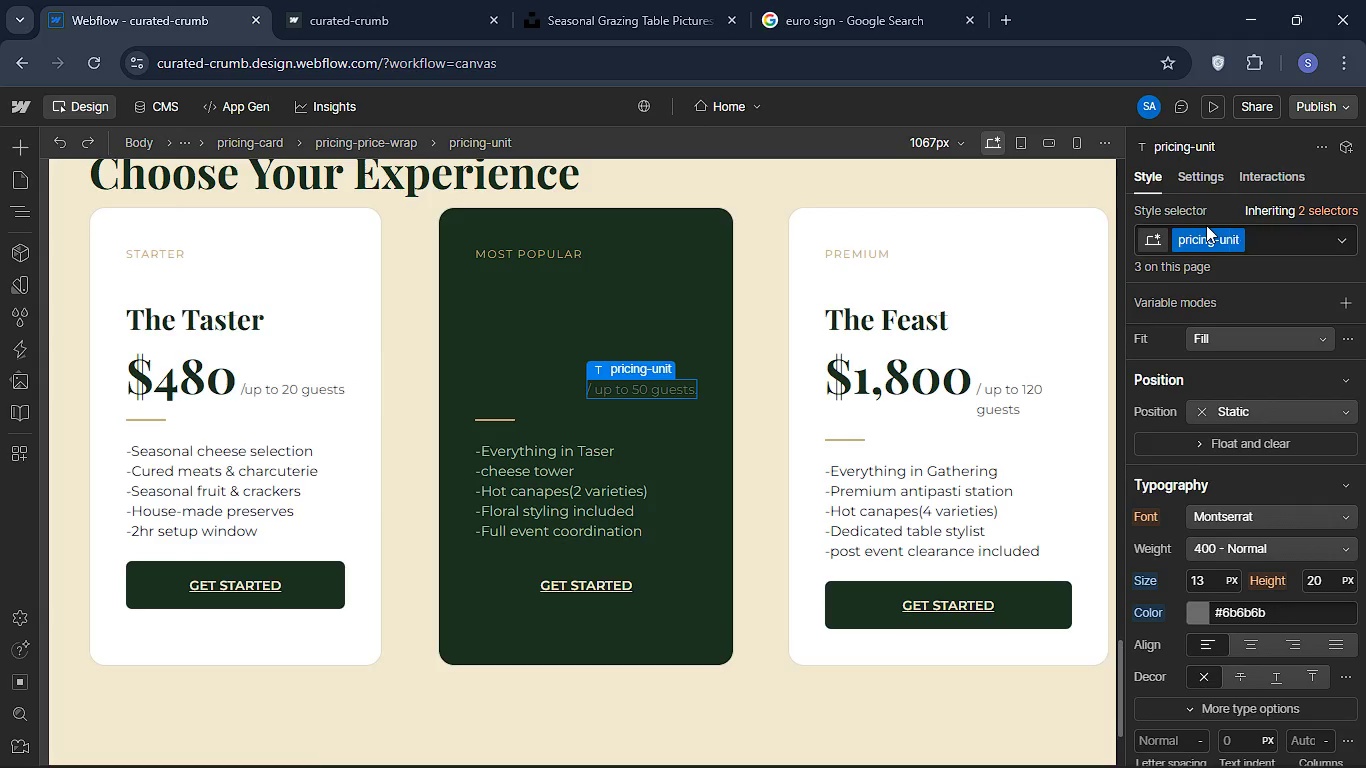 
wait(6.84)
 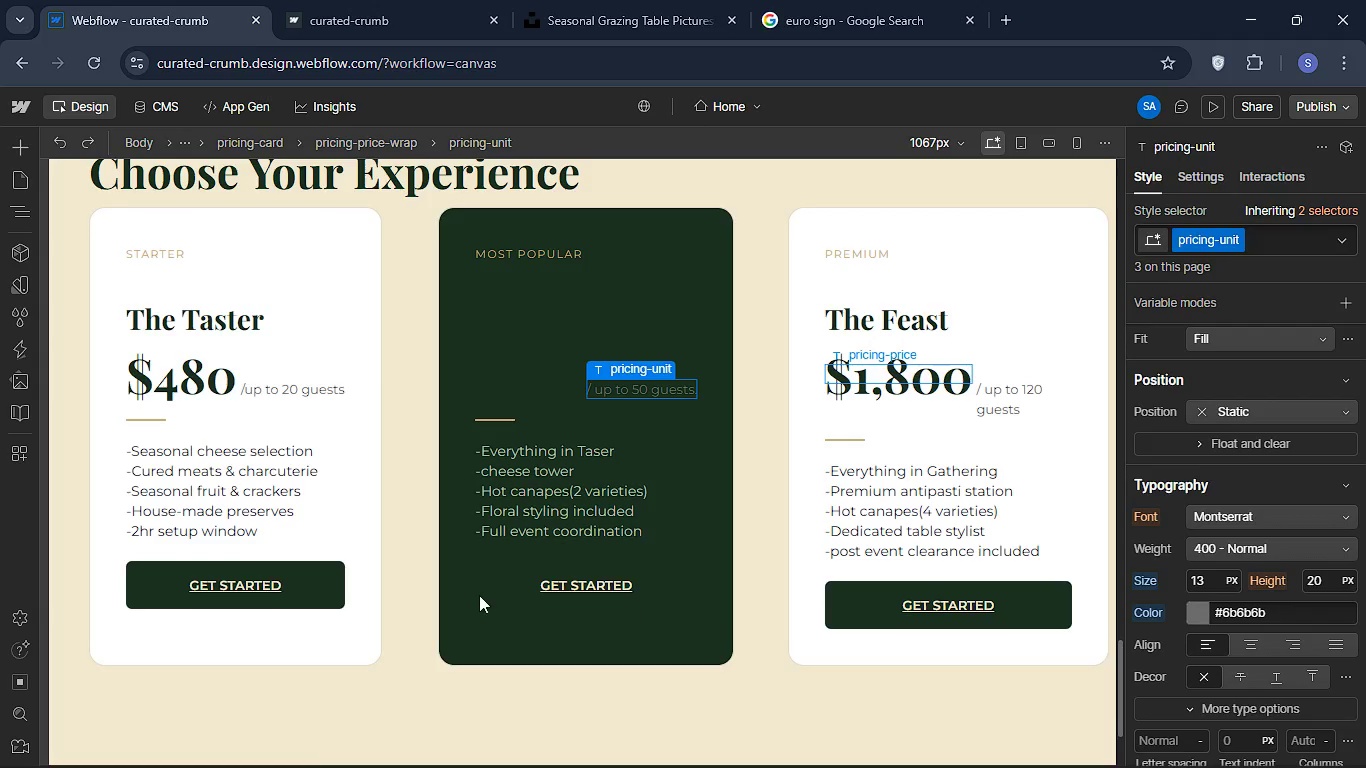 
left_click([1264, 238])
 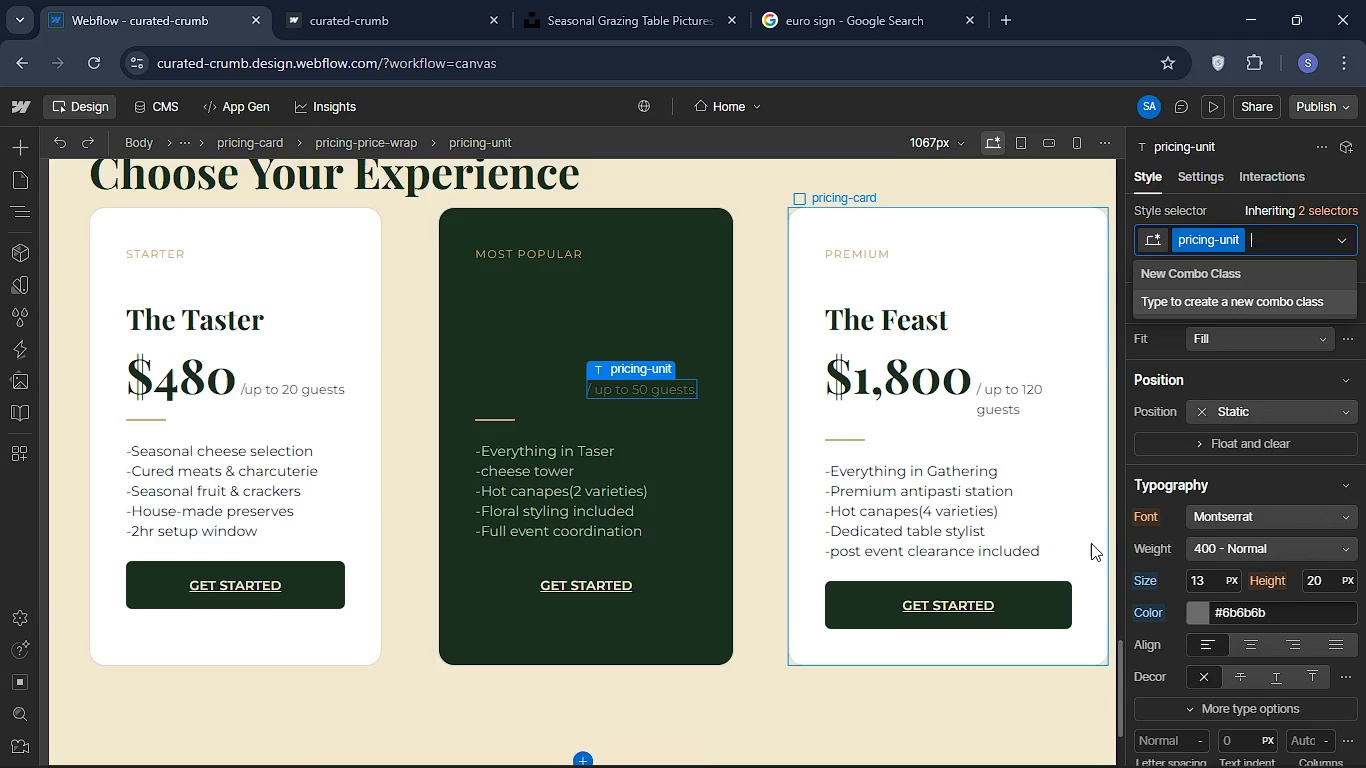 
type(featured )
key(Backspace)
 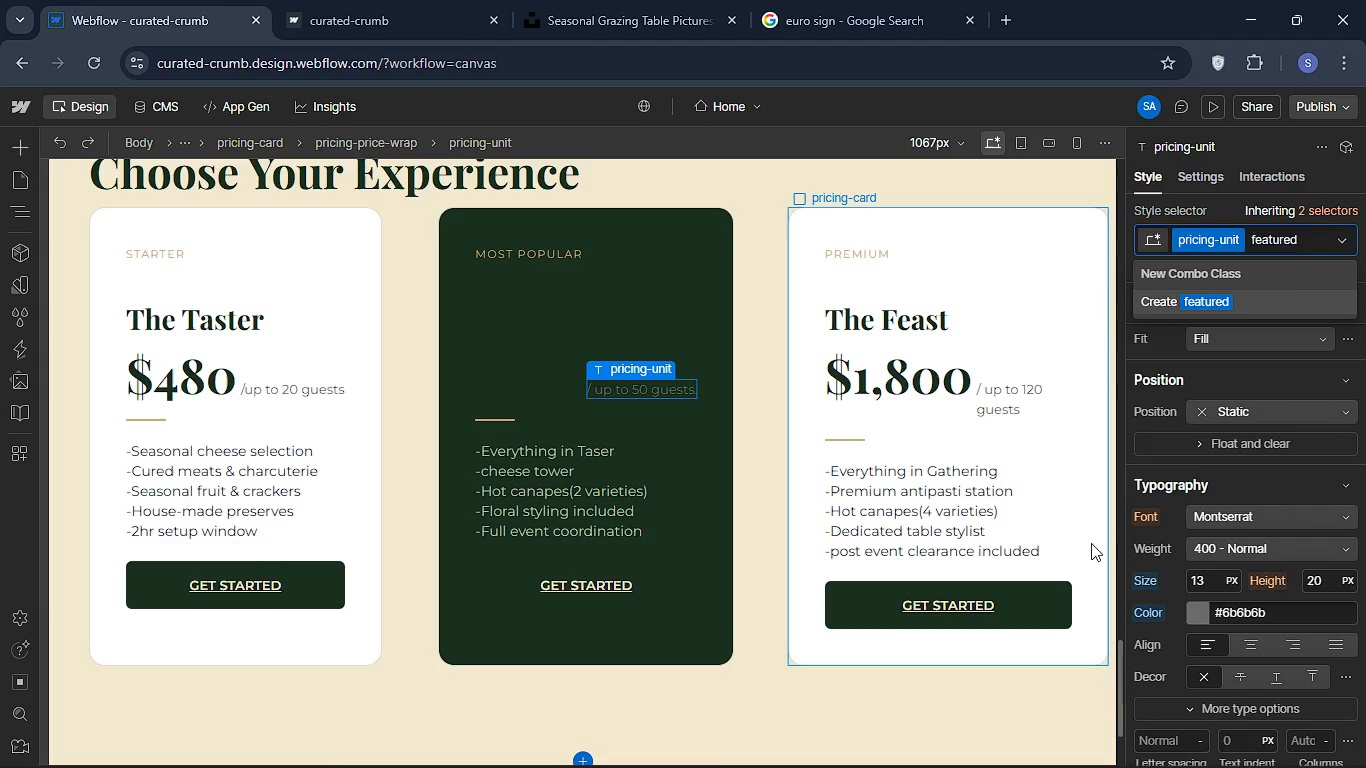 
key(Enter)
 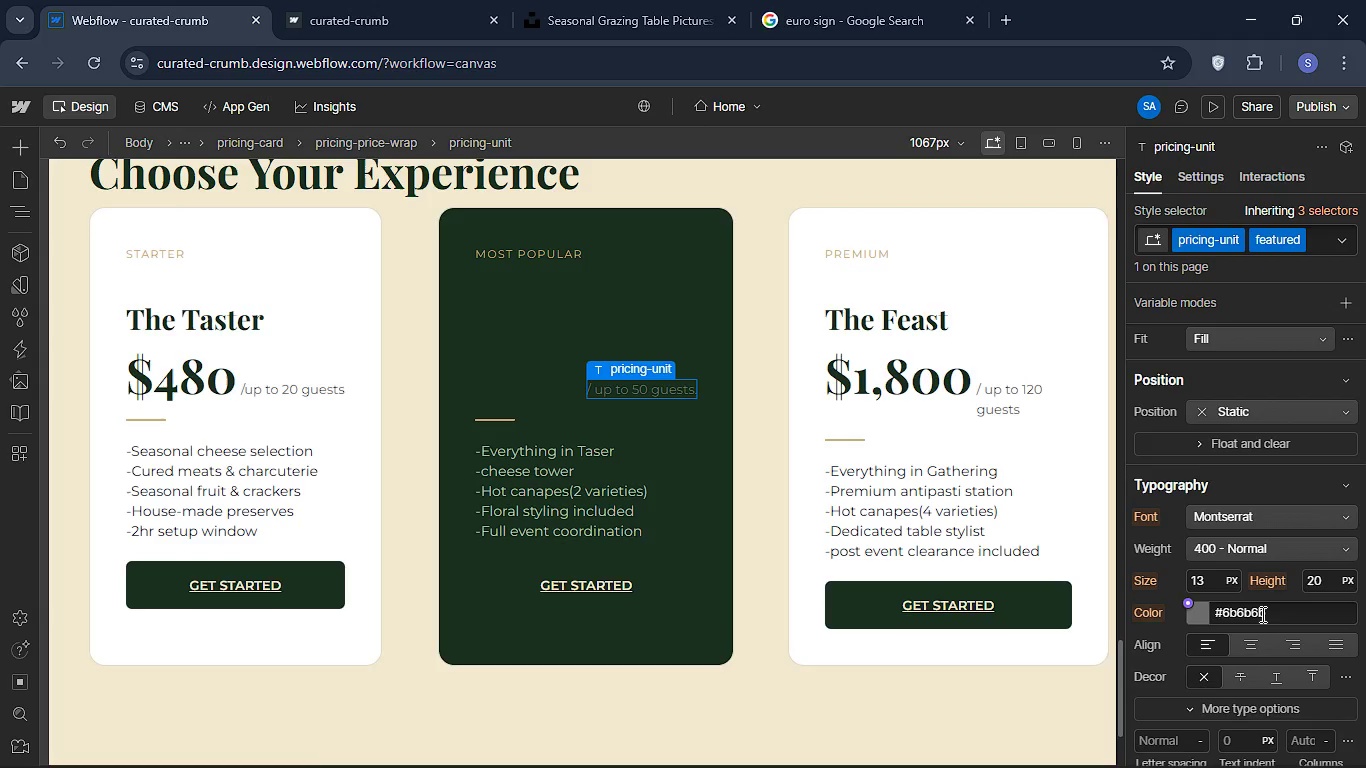 
left_click([1273, 612])
 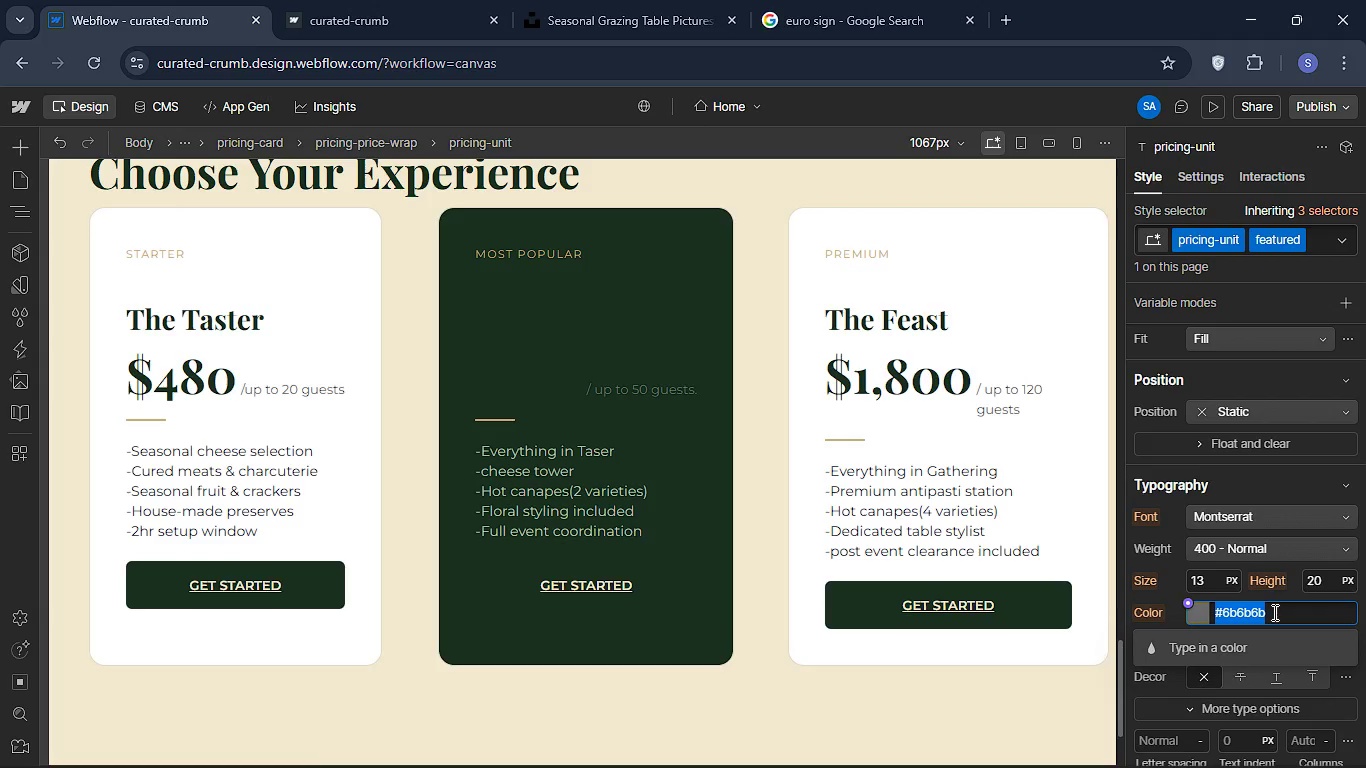 
key(Control+V)
 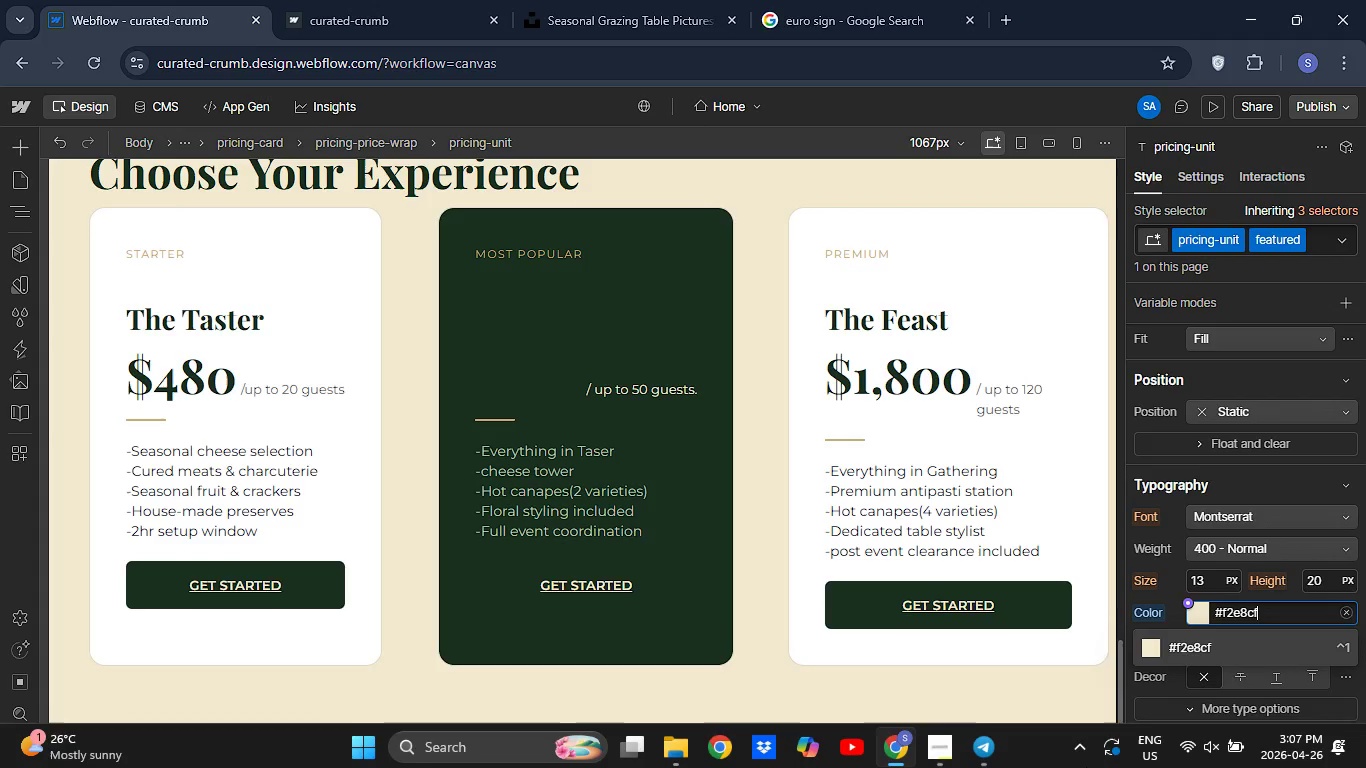 
key(Enter)
 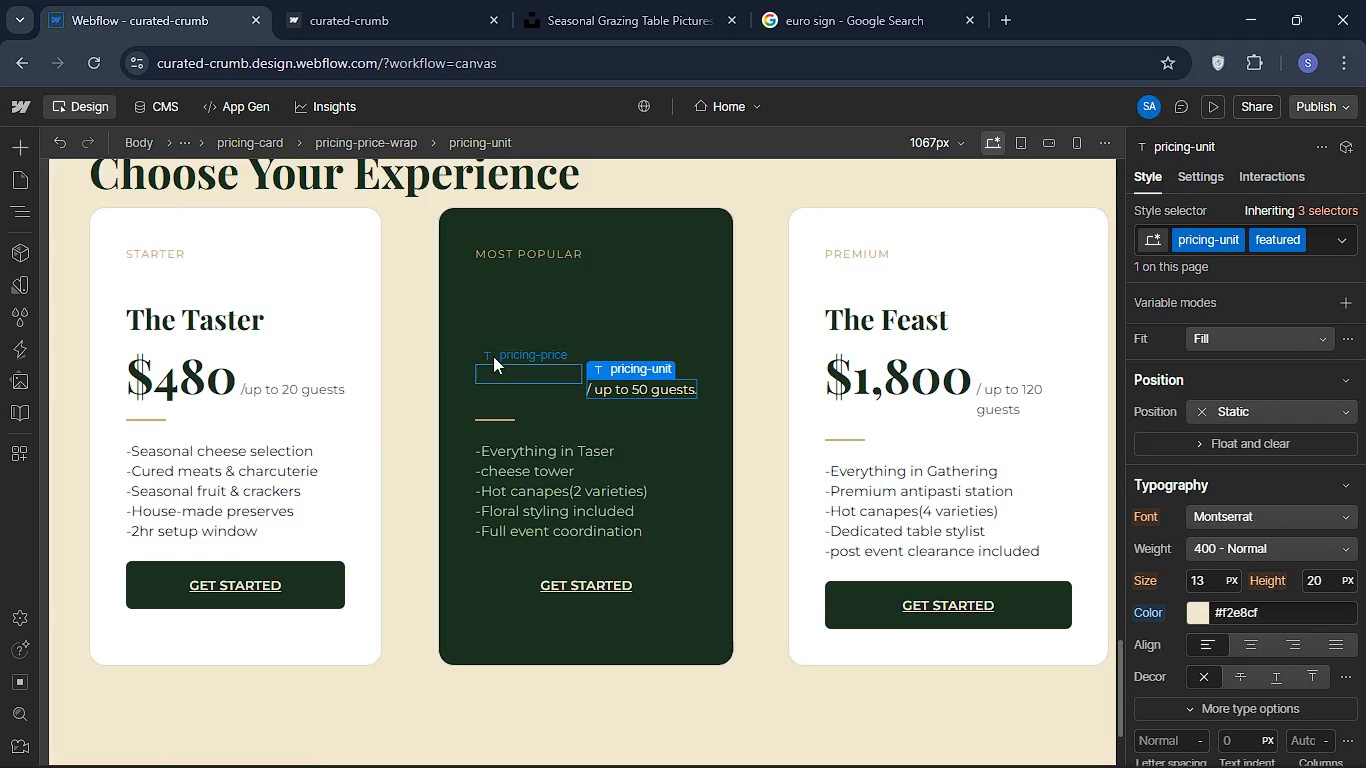 
left_click([493, 356])
 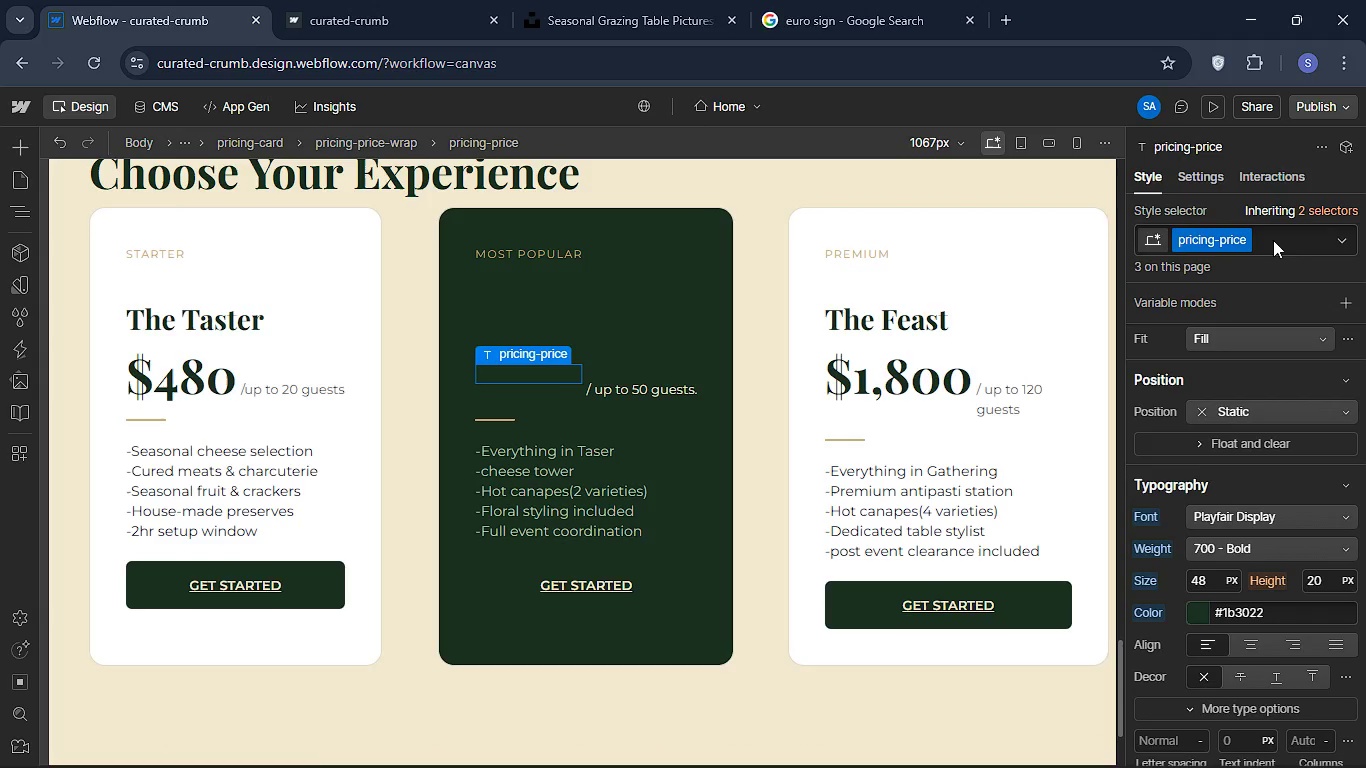 
left_click([1269, 248])
 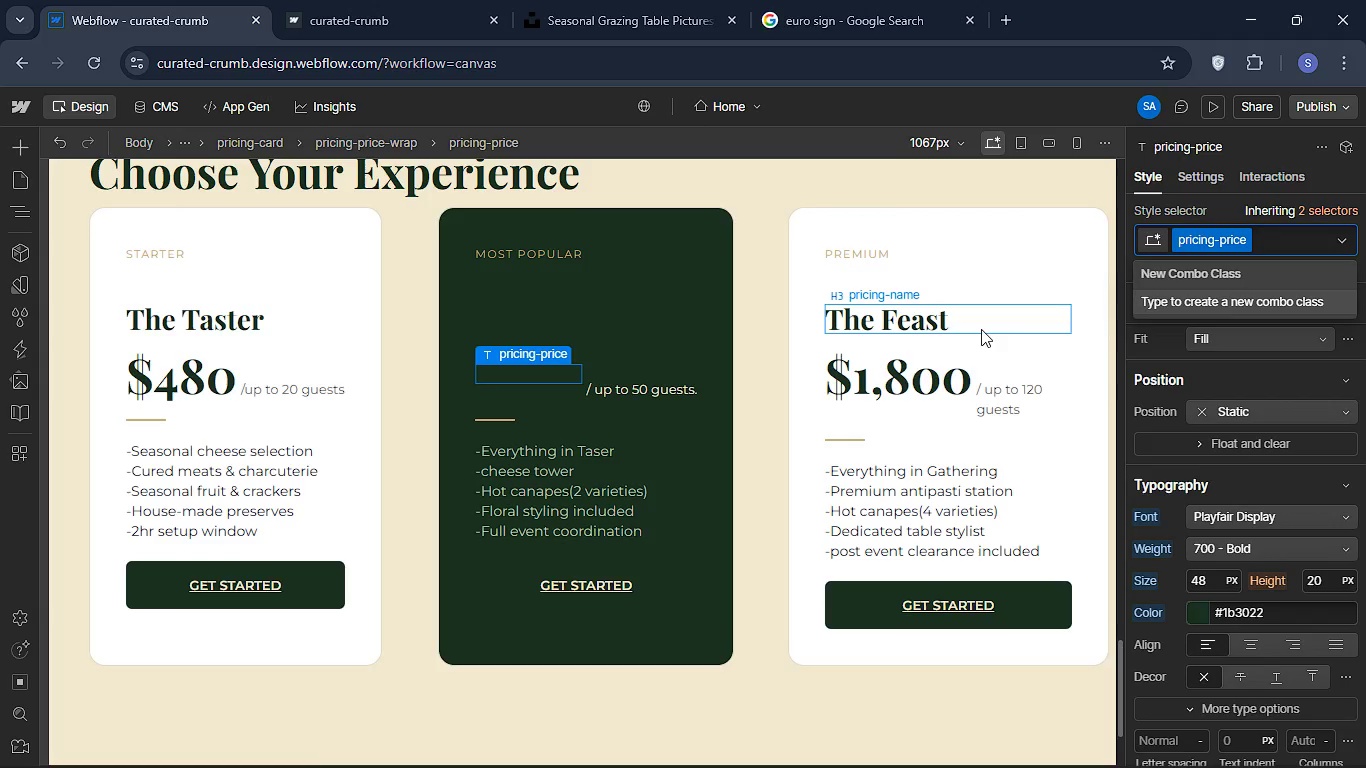 
type(feat)
 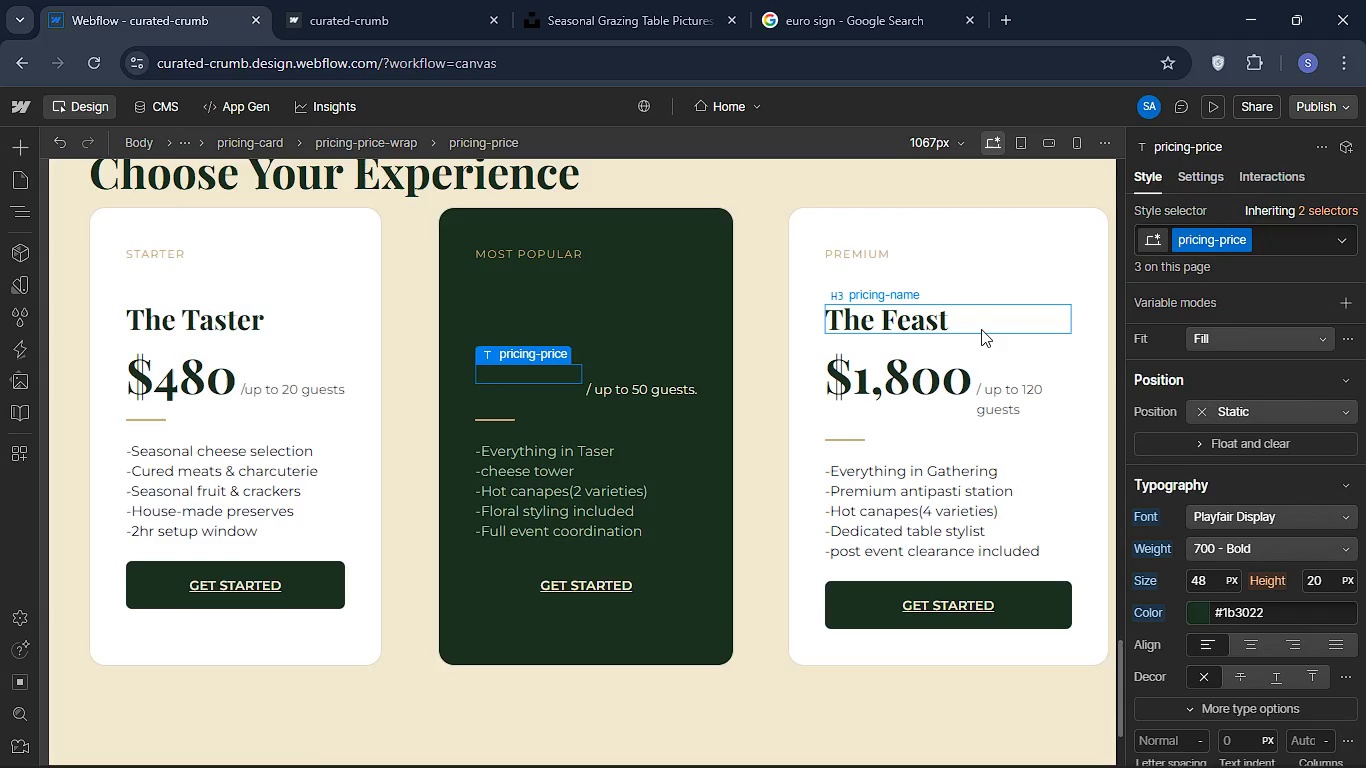 
left_click([981, 329])
 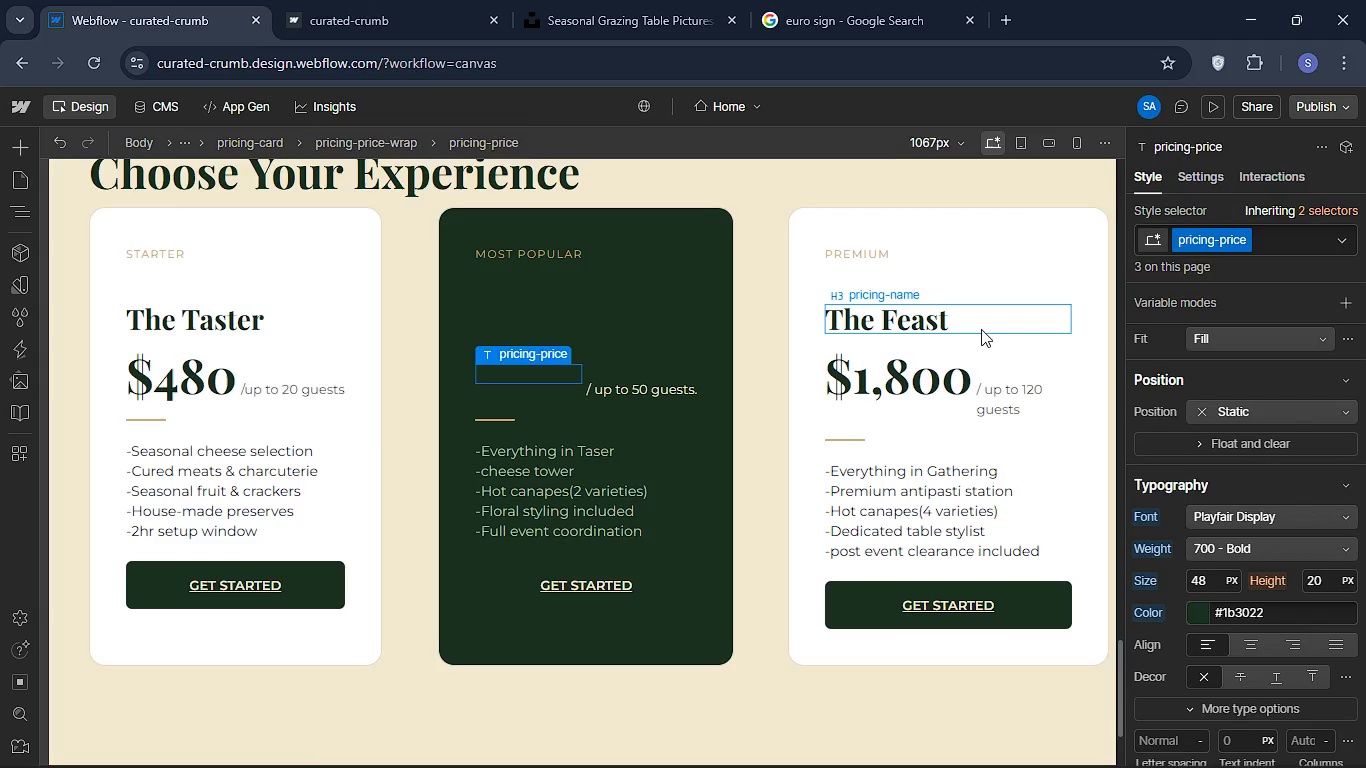 
key(U)
 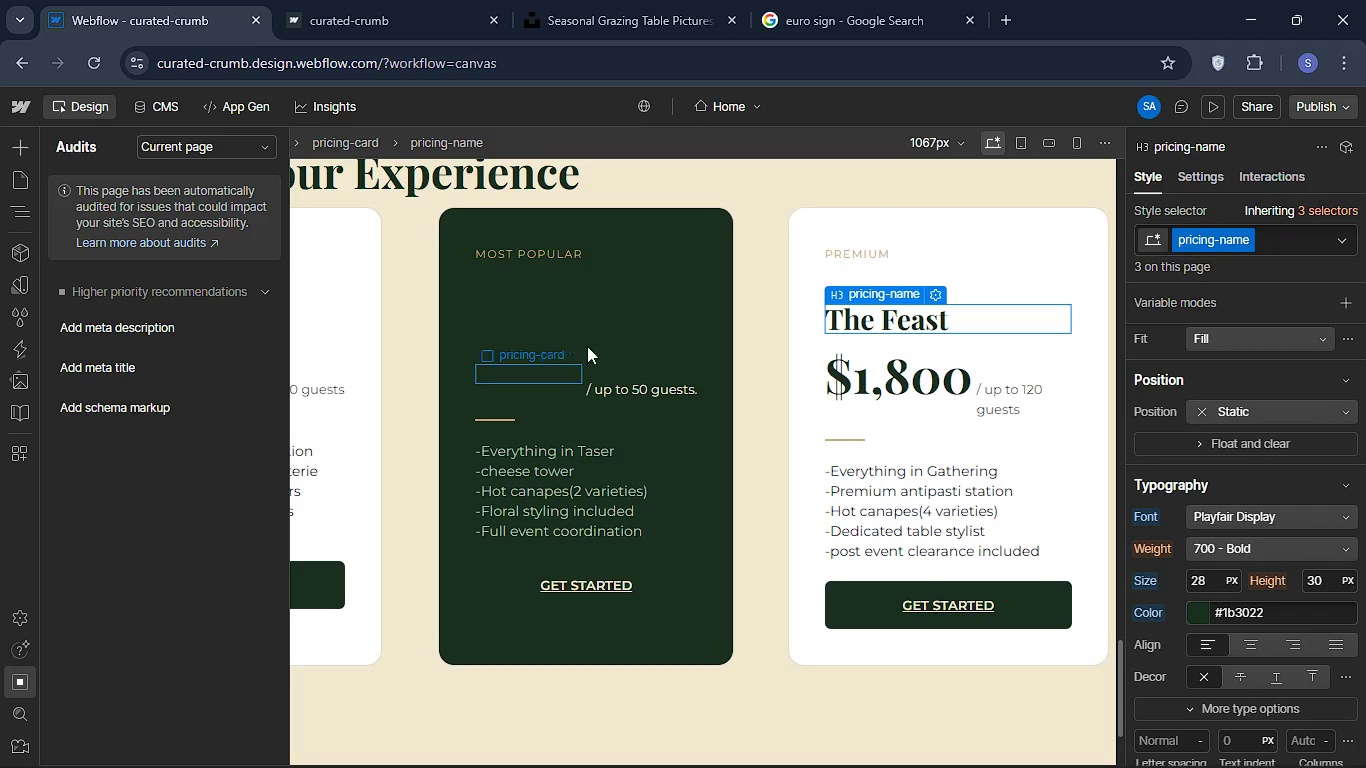 
left_click([552, 364])
 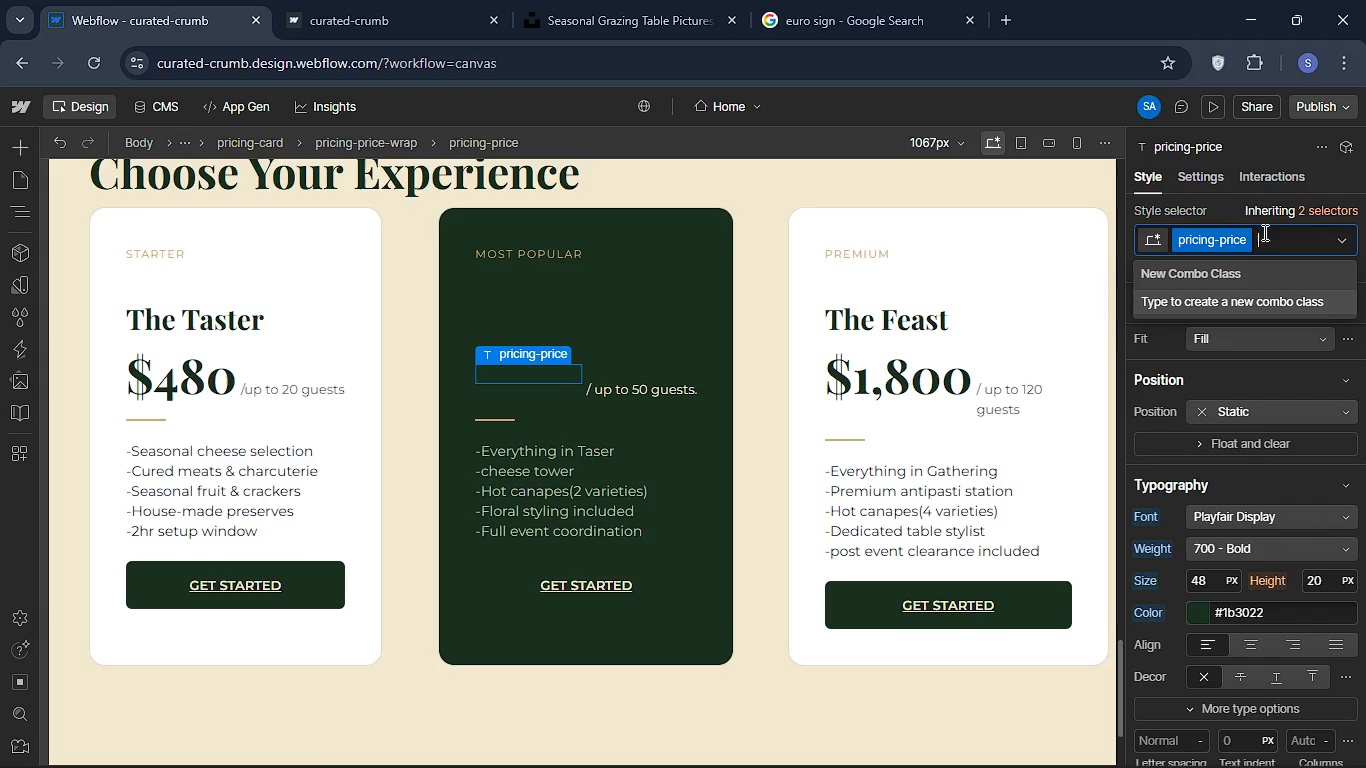 
type(feat)
 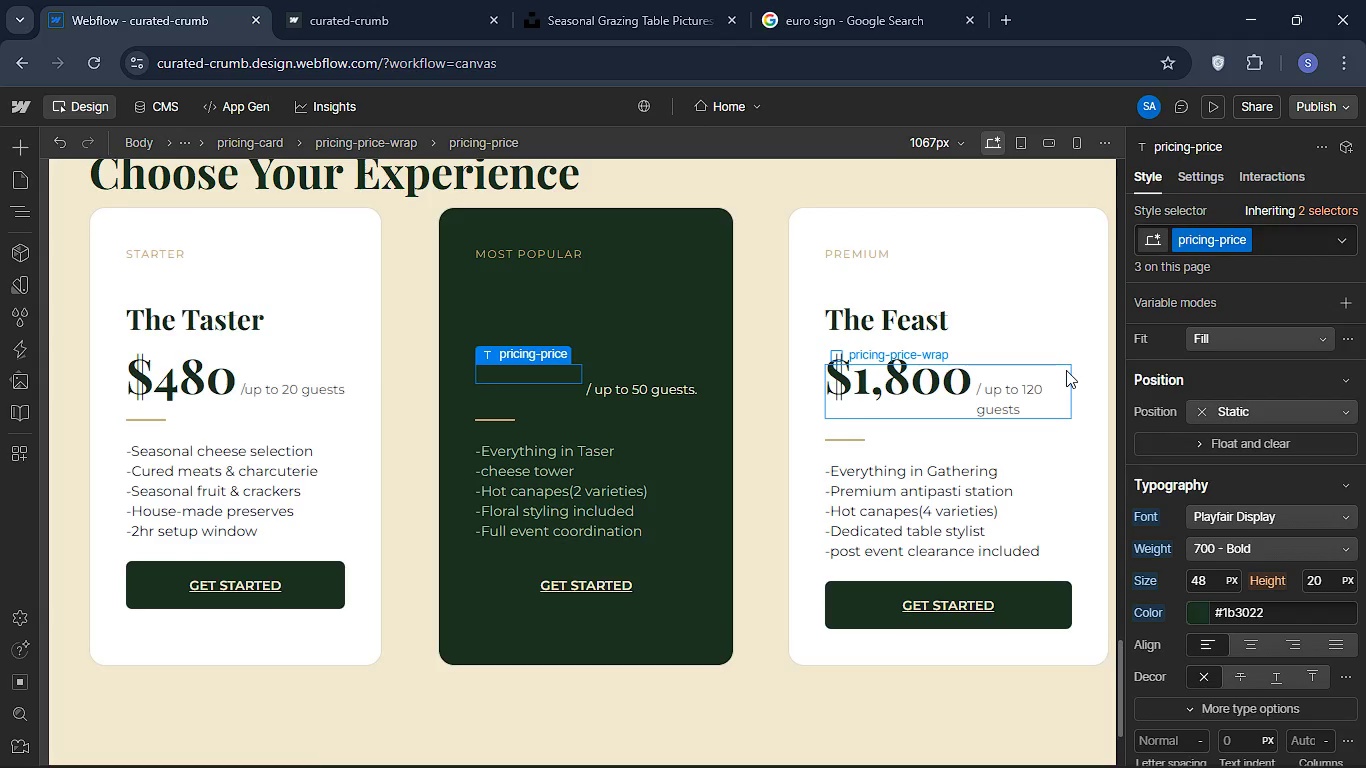 
left_click([1066, 370])
 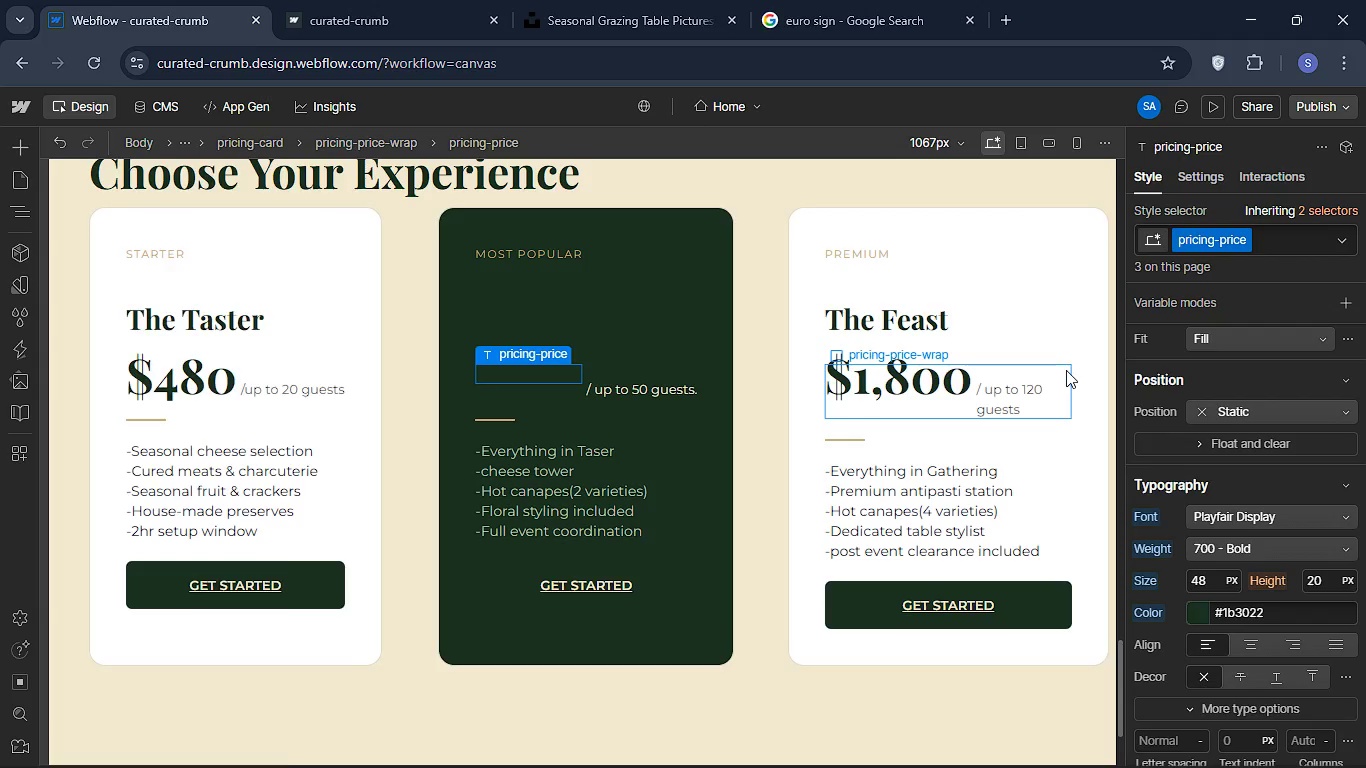 
type(ure)
 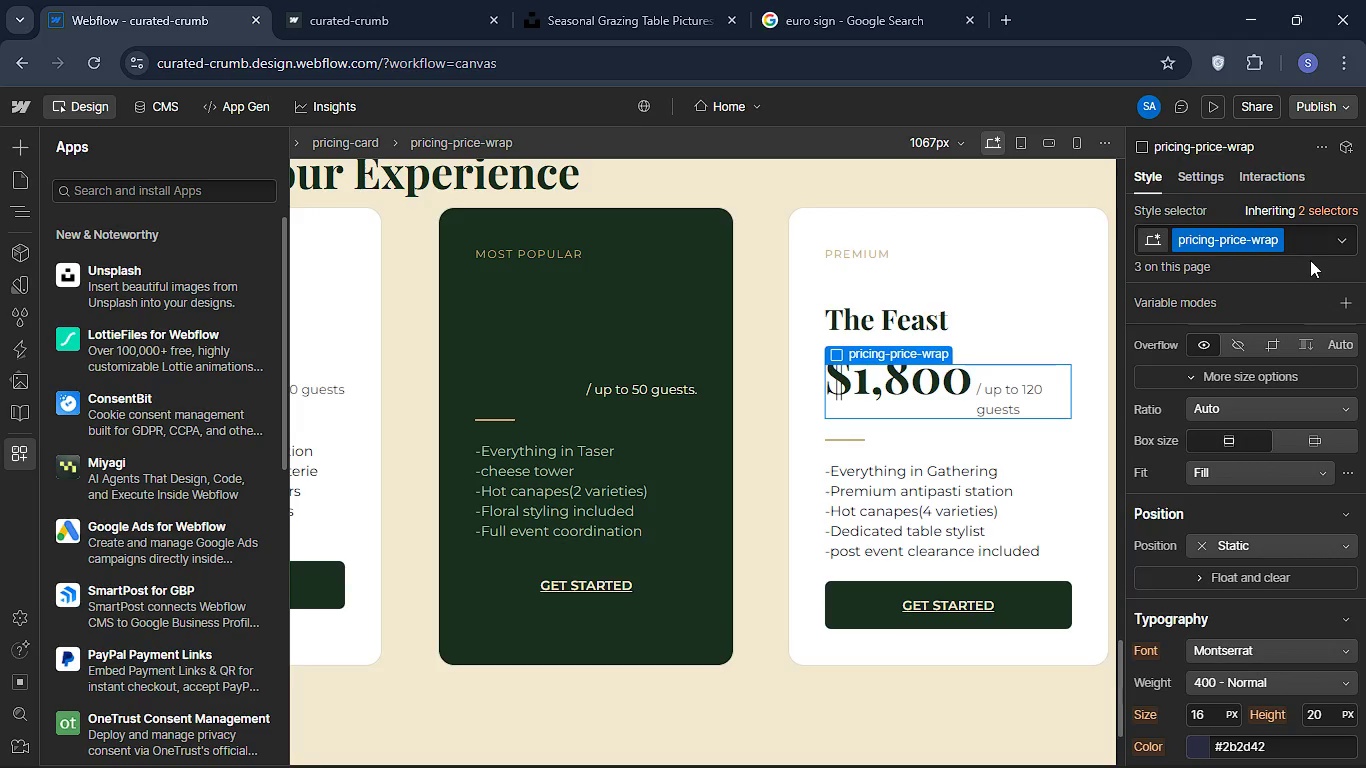 
left_click([1308, 228])
 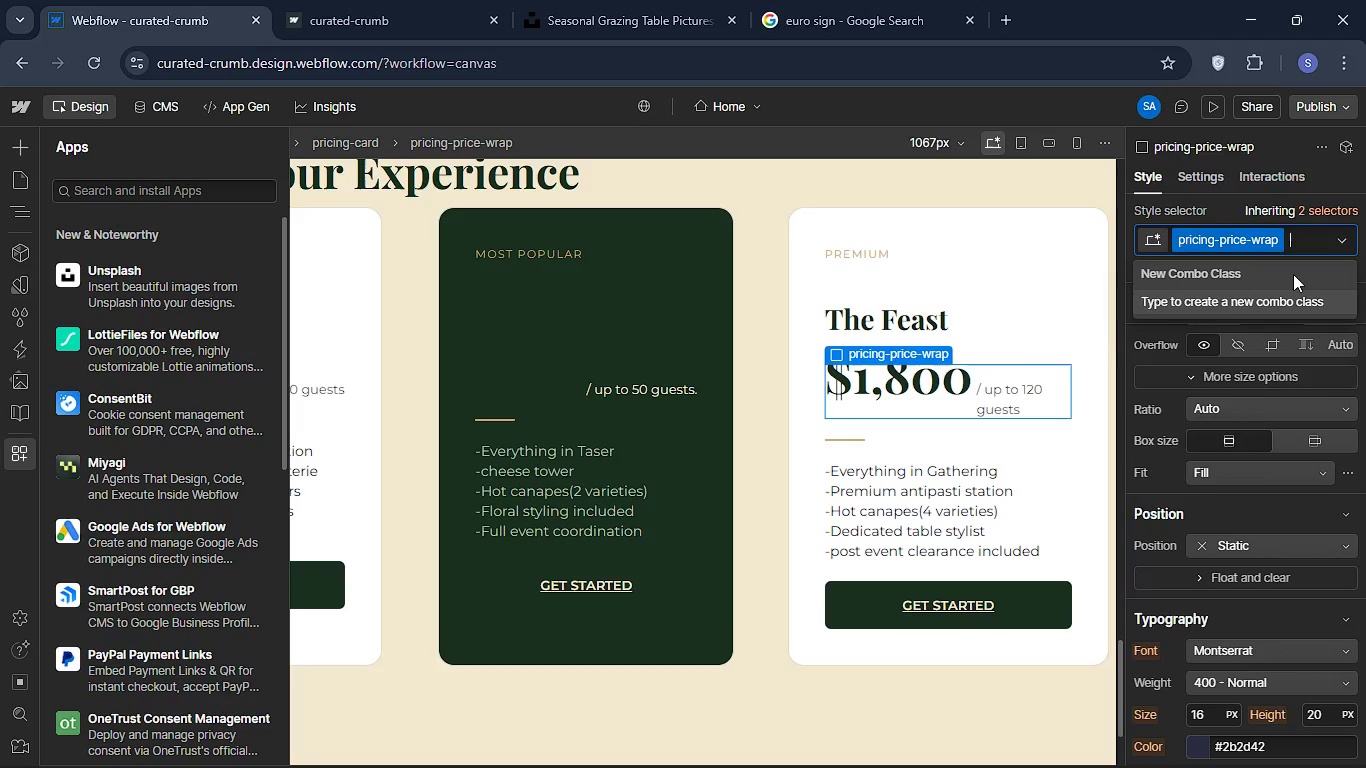 
type(featured)
 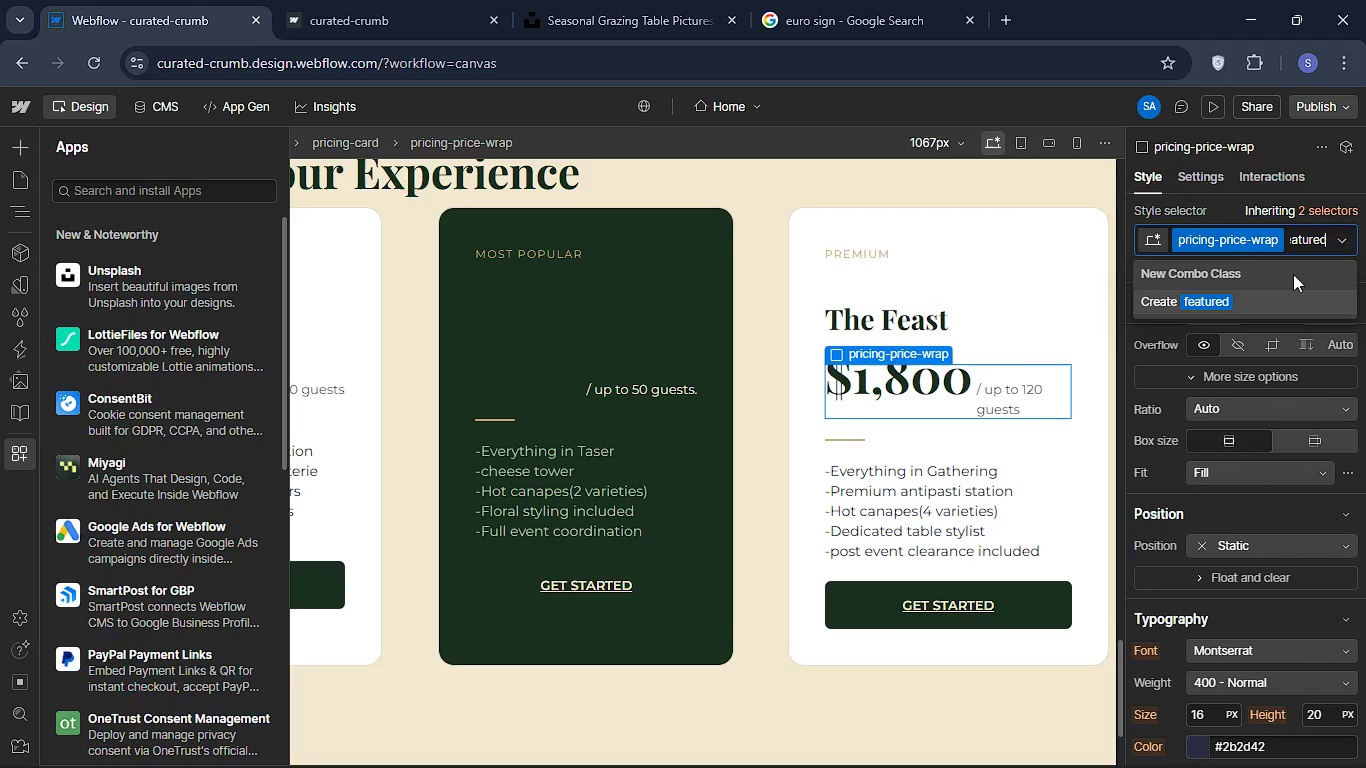 
key(Enter)
 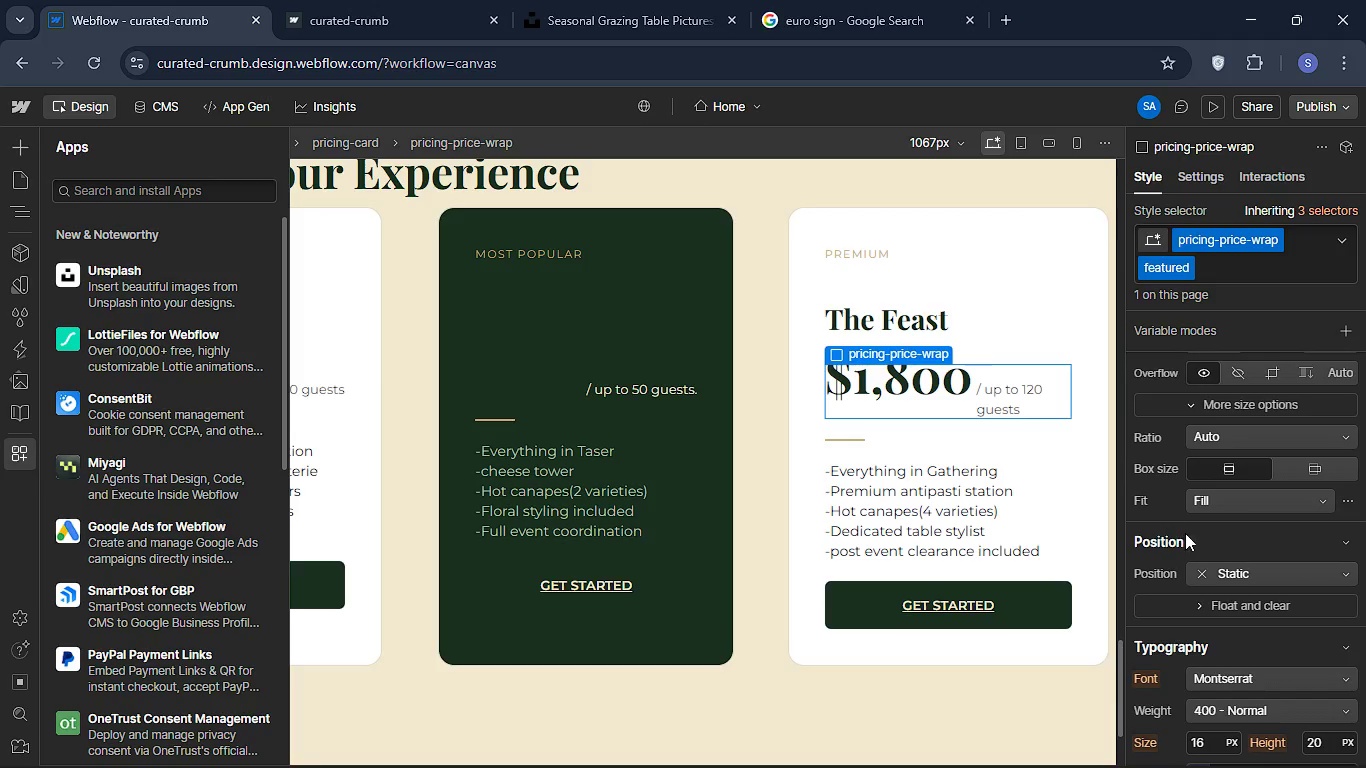 
scroll: coordinate [1265, 558], scroll_direction: down, amount: 2.0
 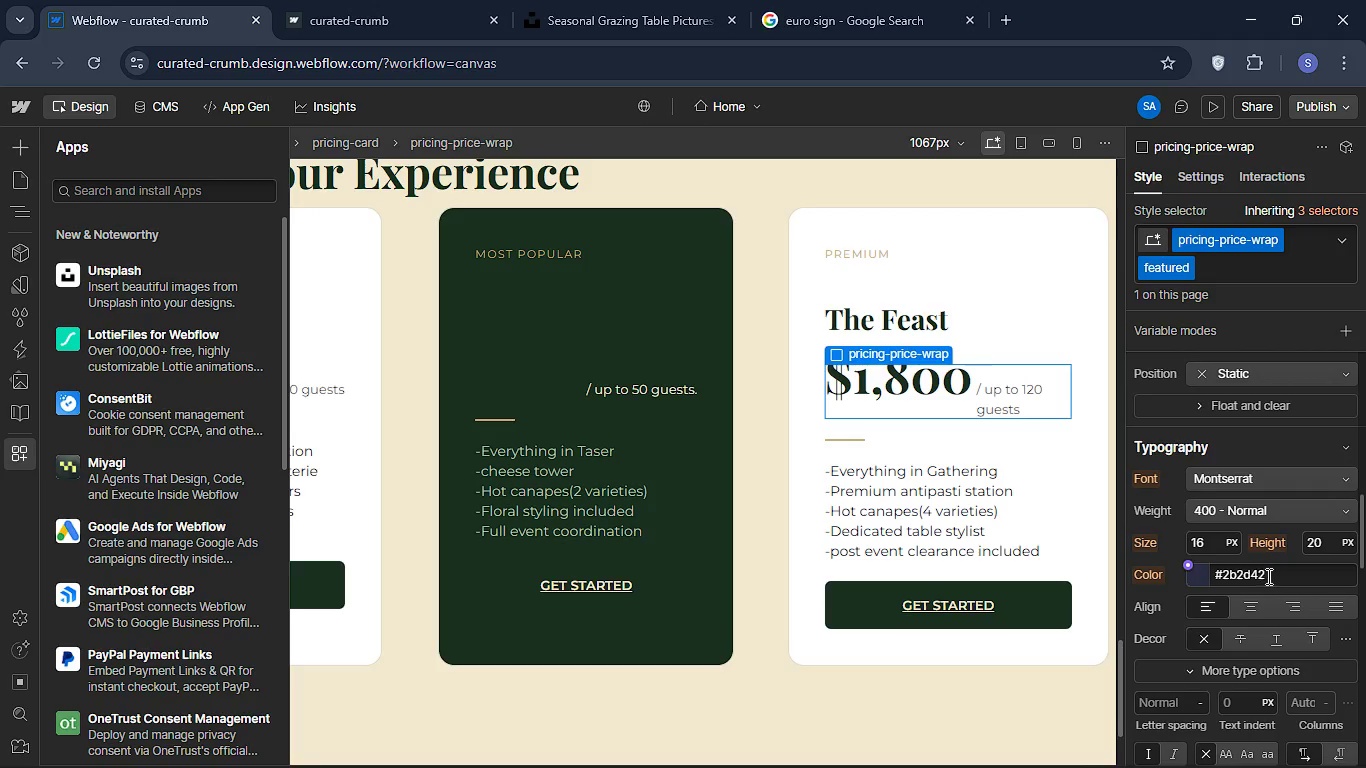 
left_click([1268, 576])
 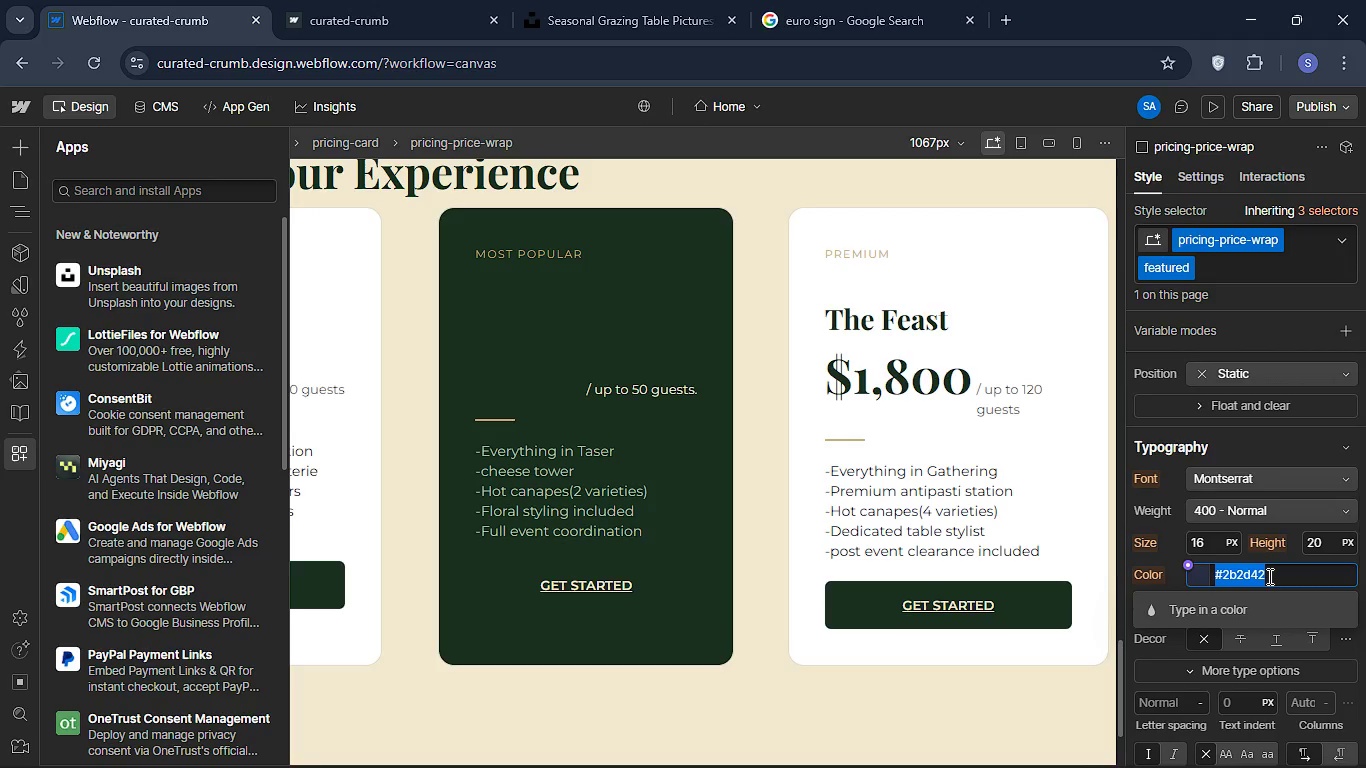 
key(Control+V)
 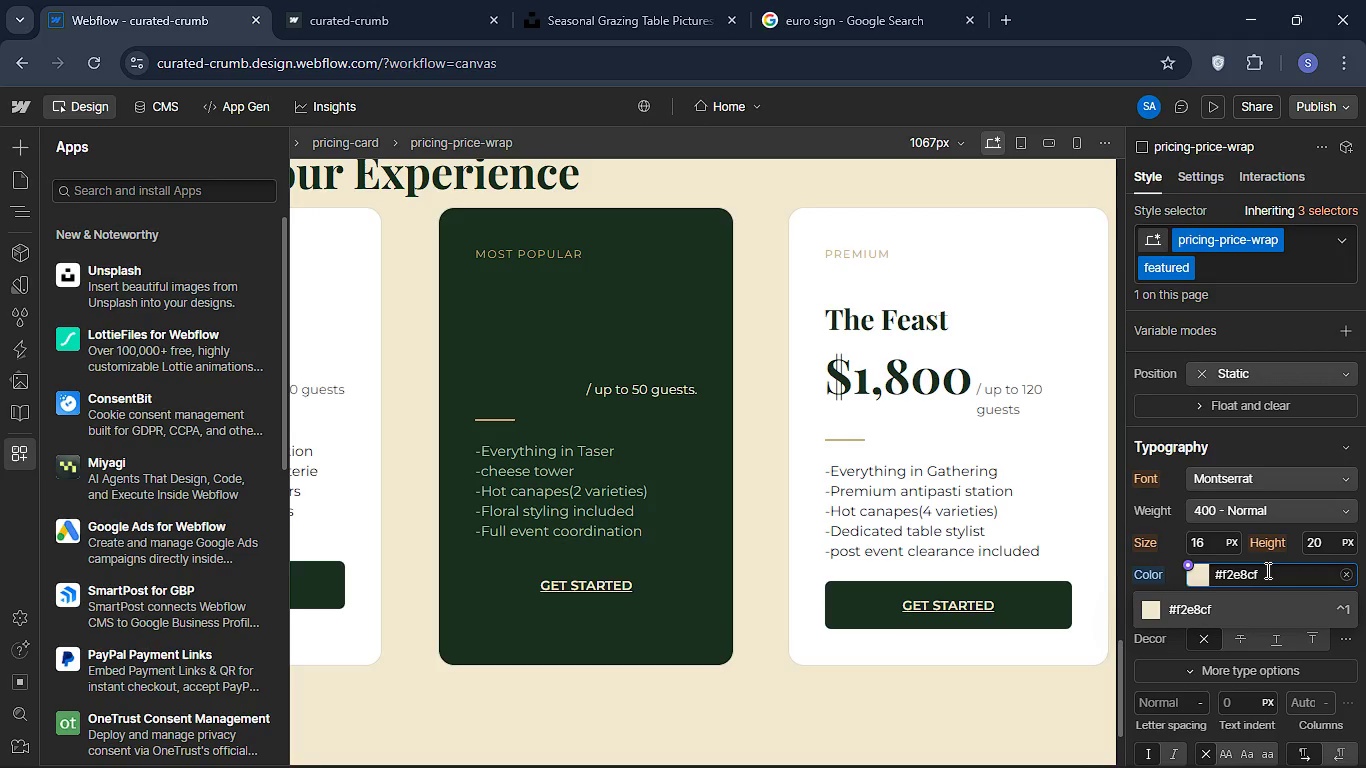 
key(Enter)
 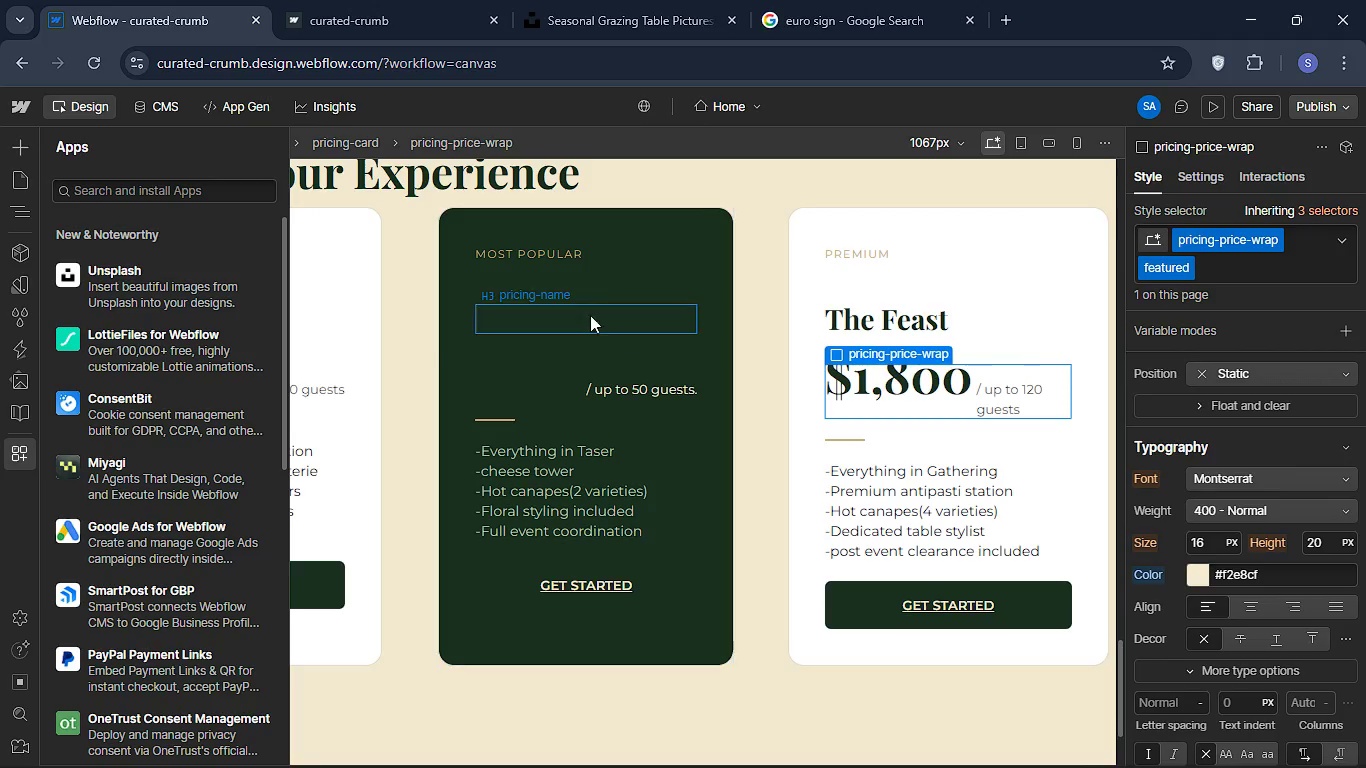 
wait(8.17)
 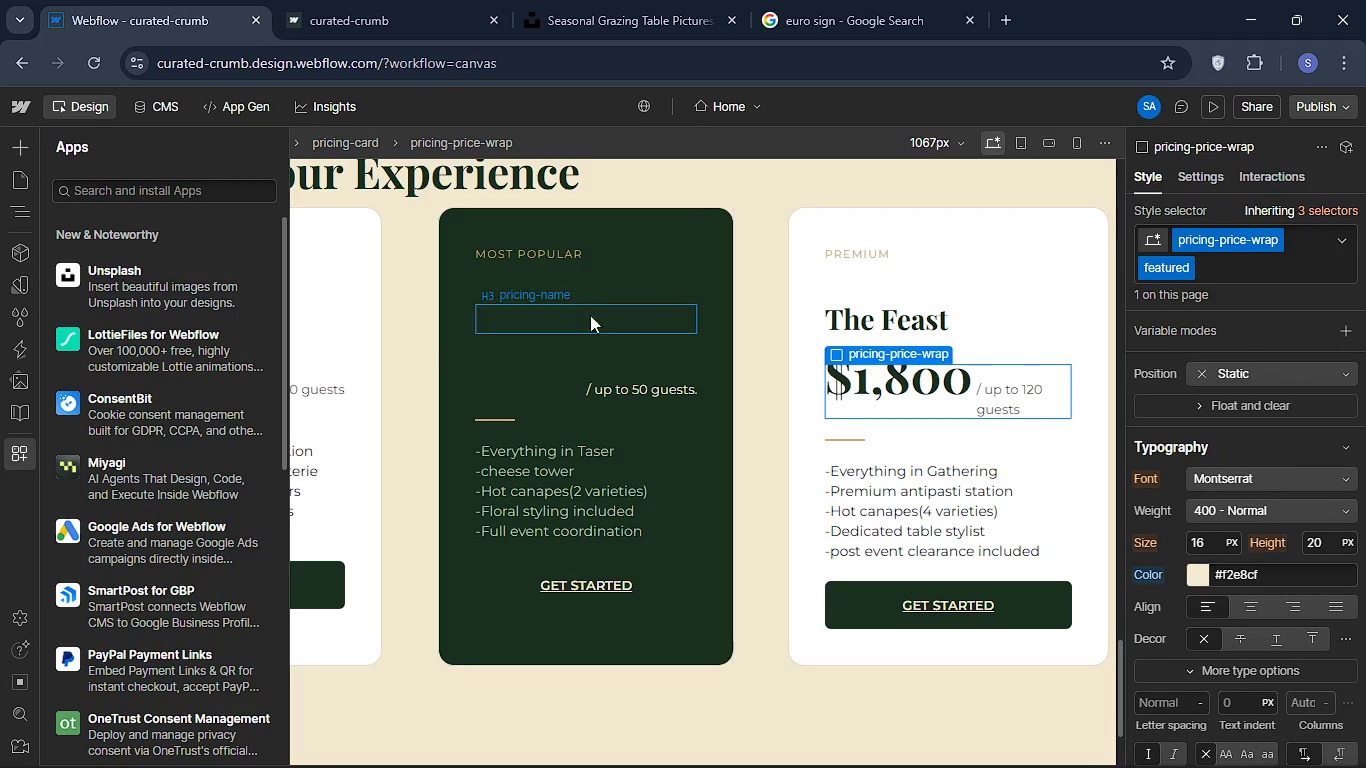 
left_click([557, 375])
 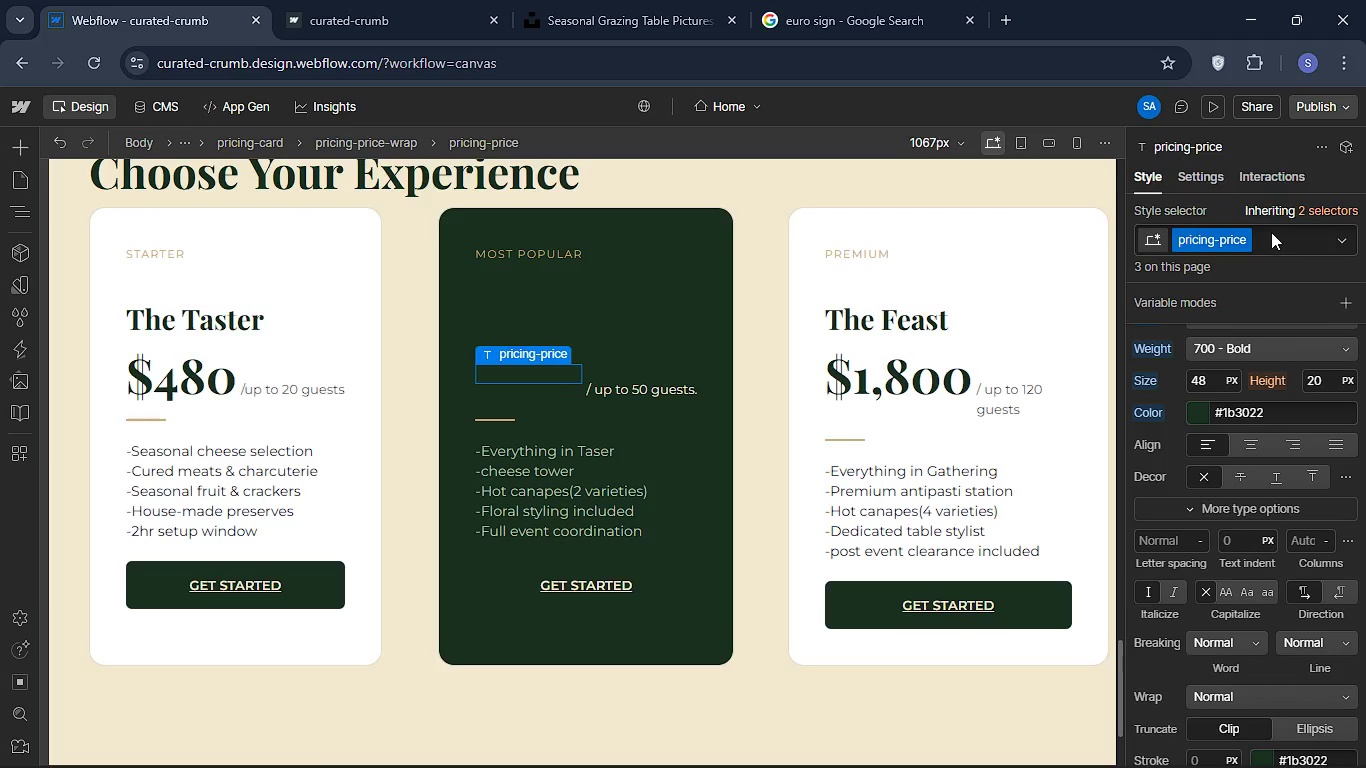 
left_click([1272, 239])
 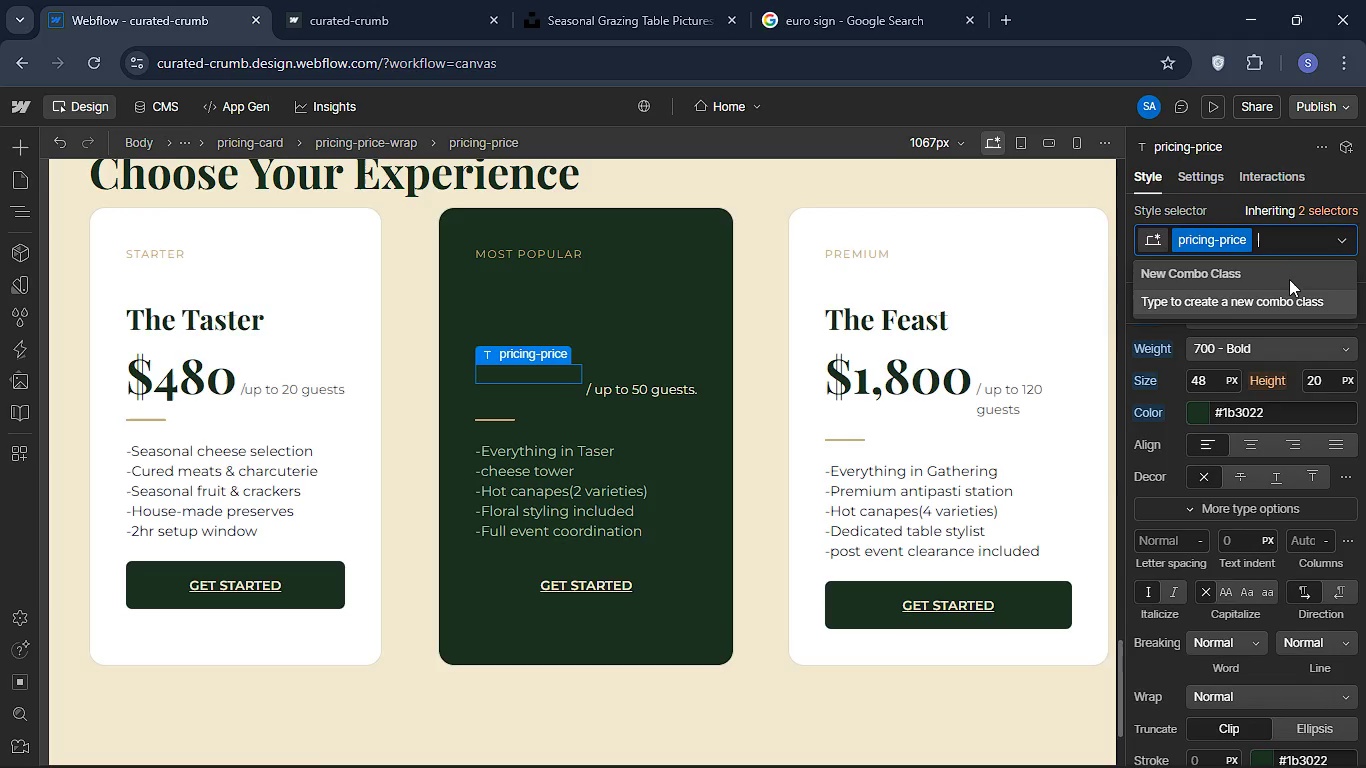 
type(featured)
 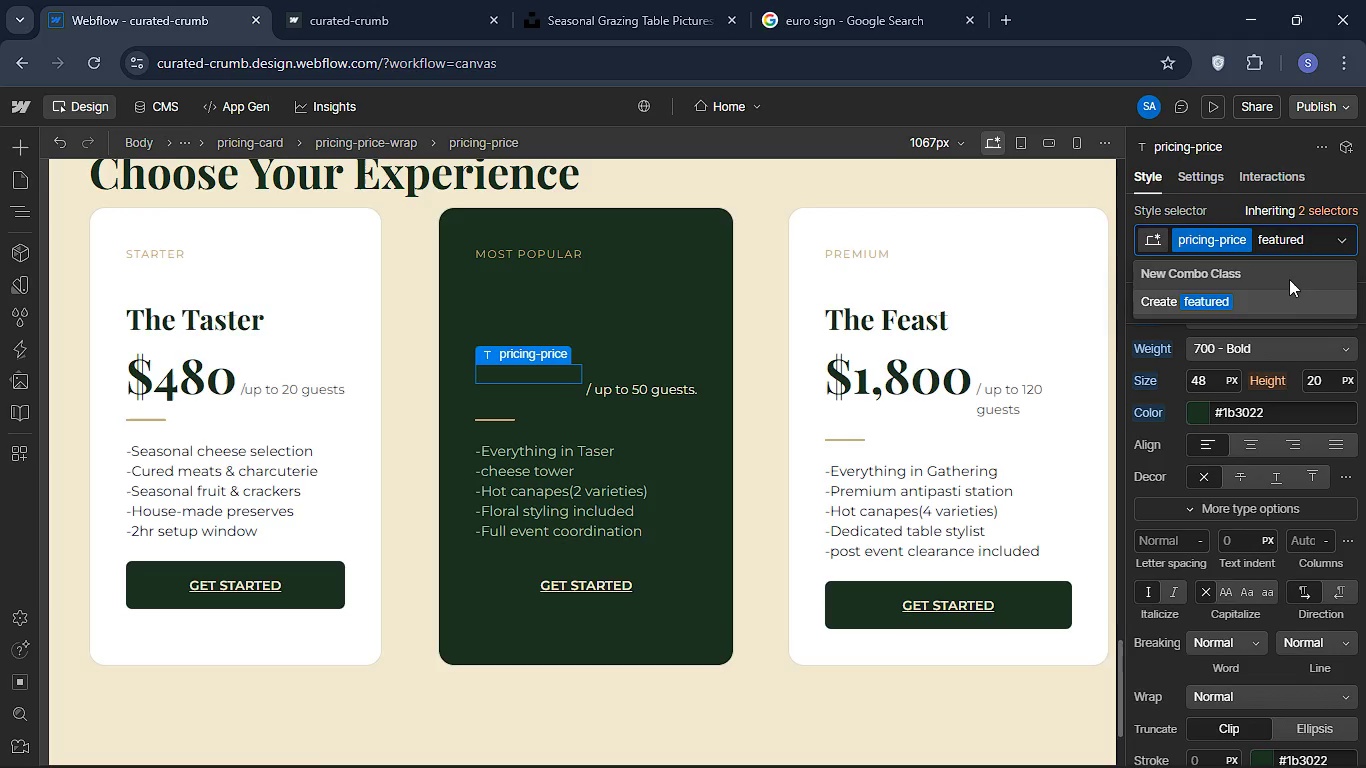 
key(Enter)
 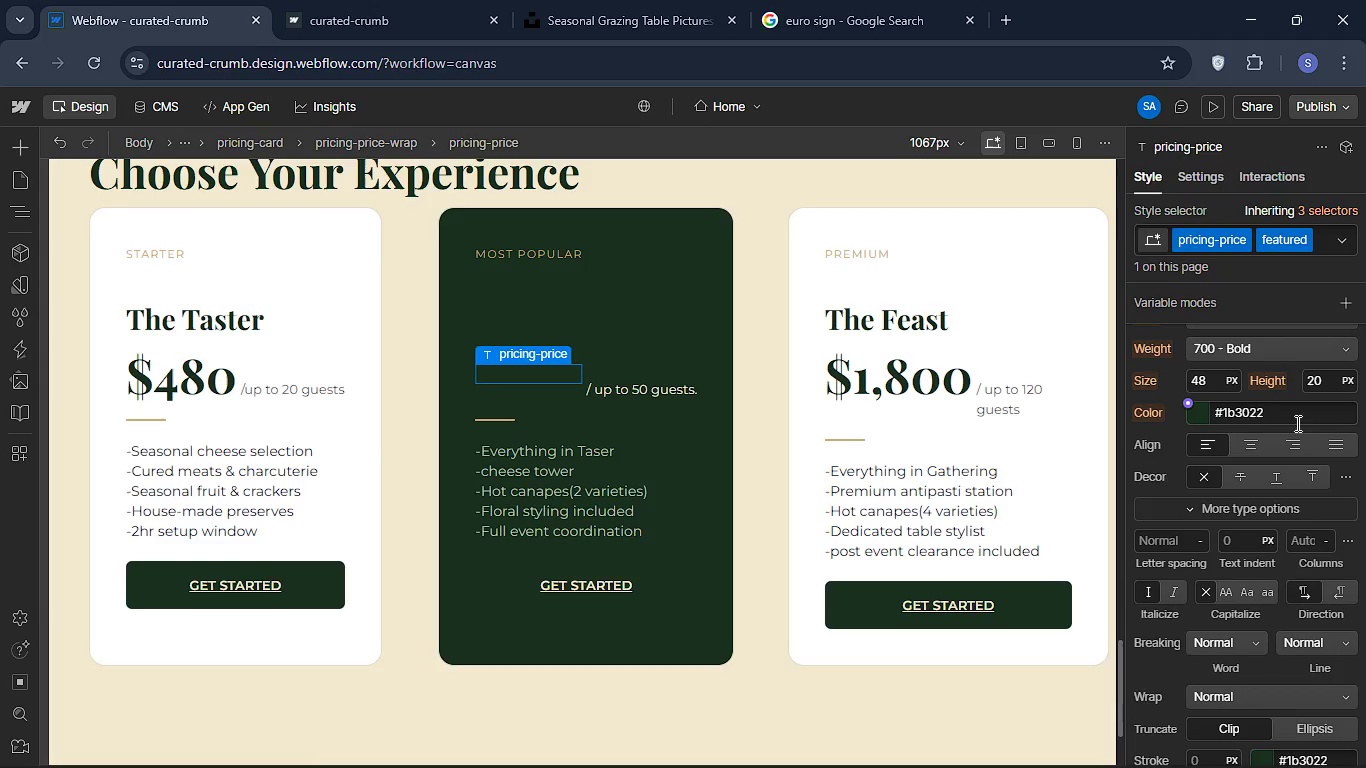 
left_click([1297, 416])
 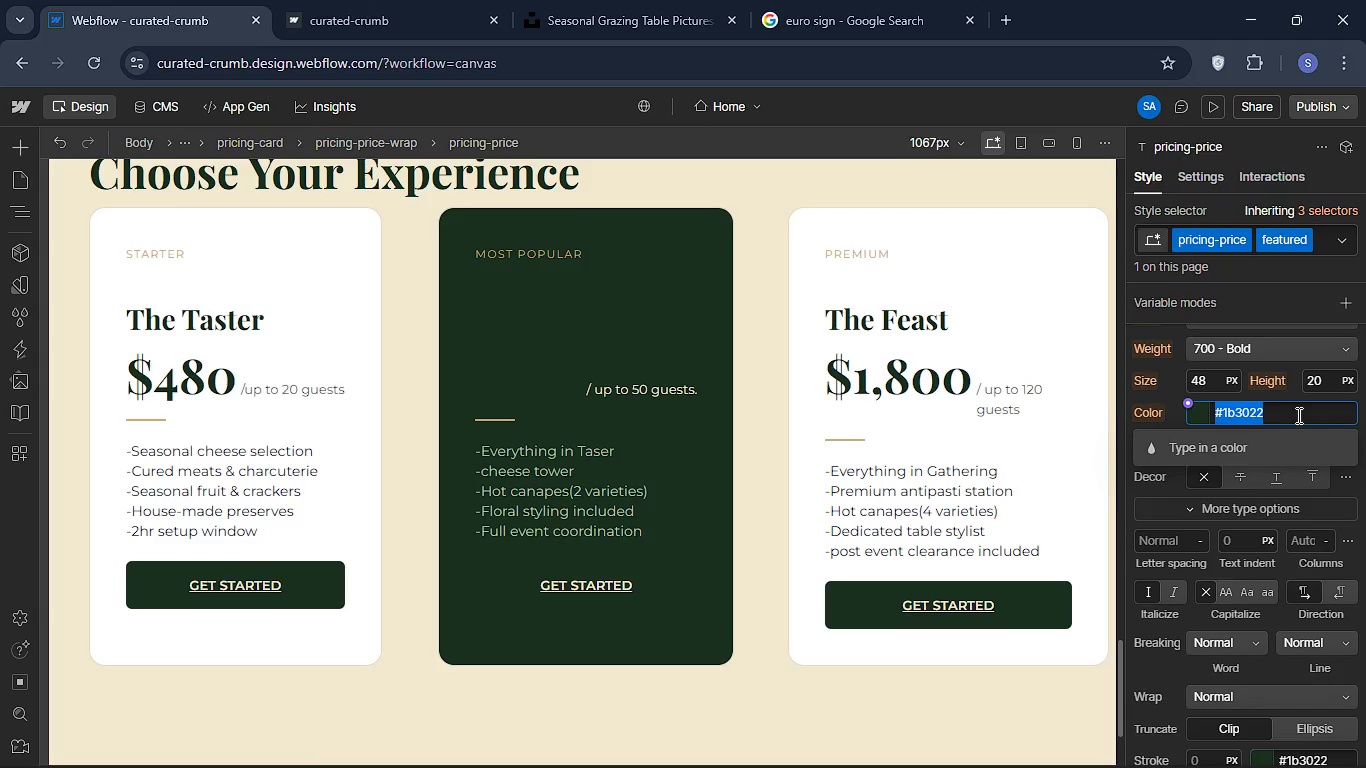 
key(Control+V)
 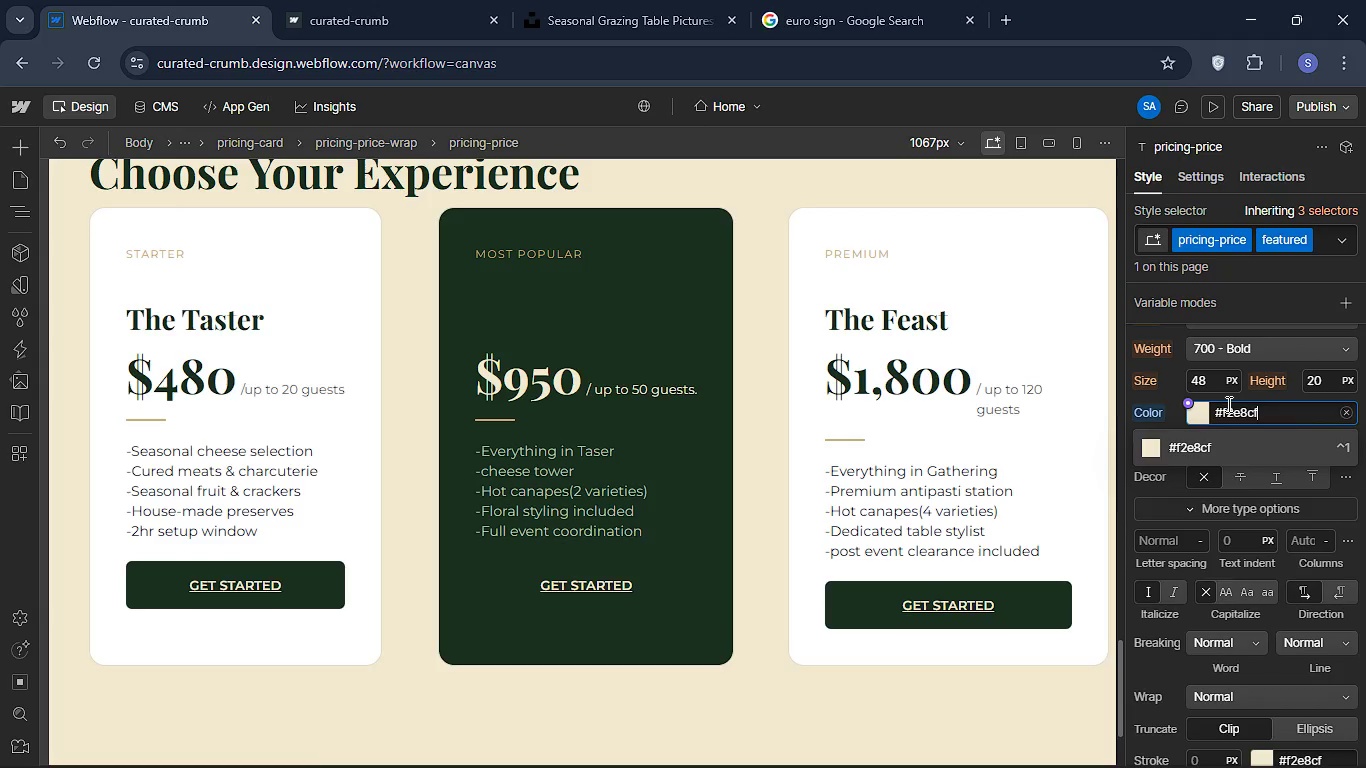 
key(Enter)
 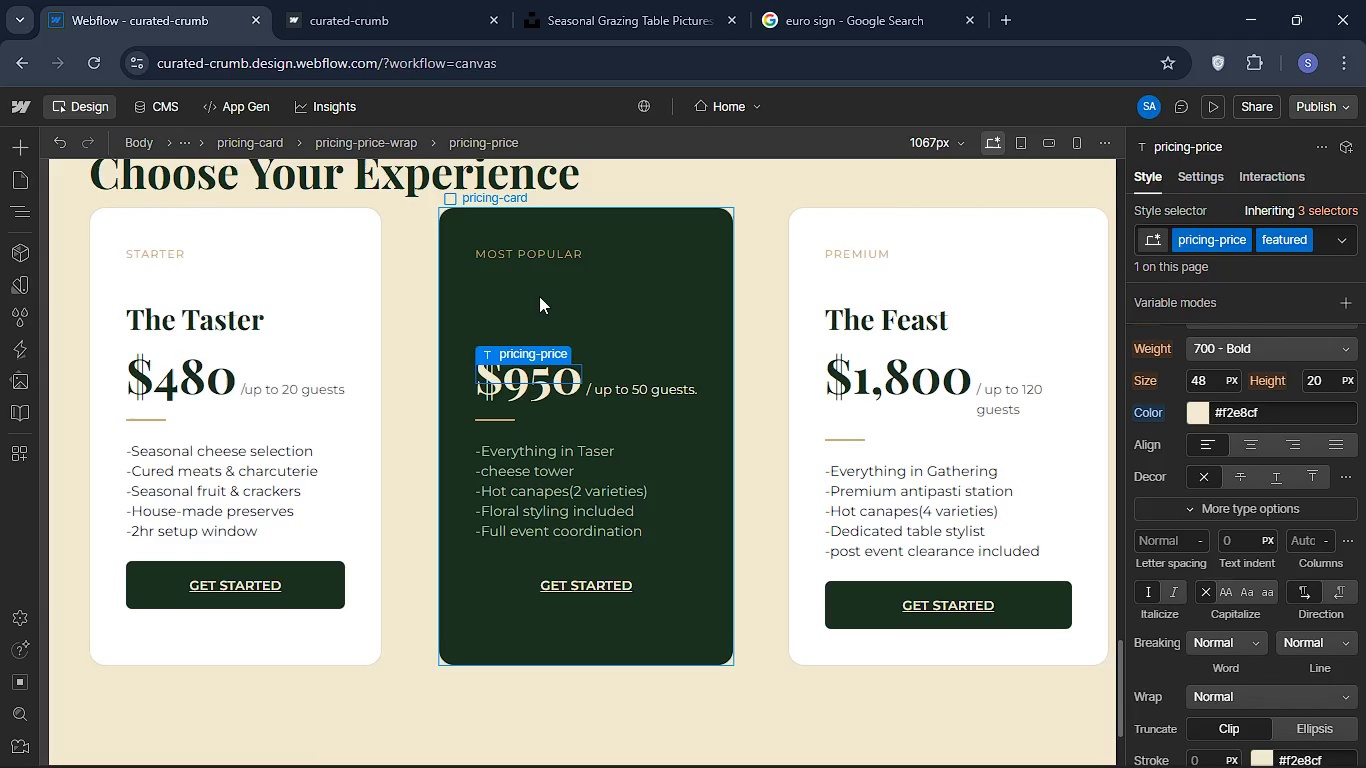 
left_click([534, 305])
 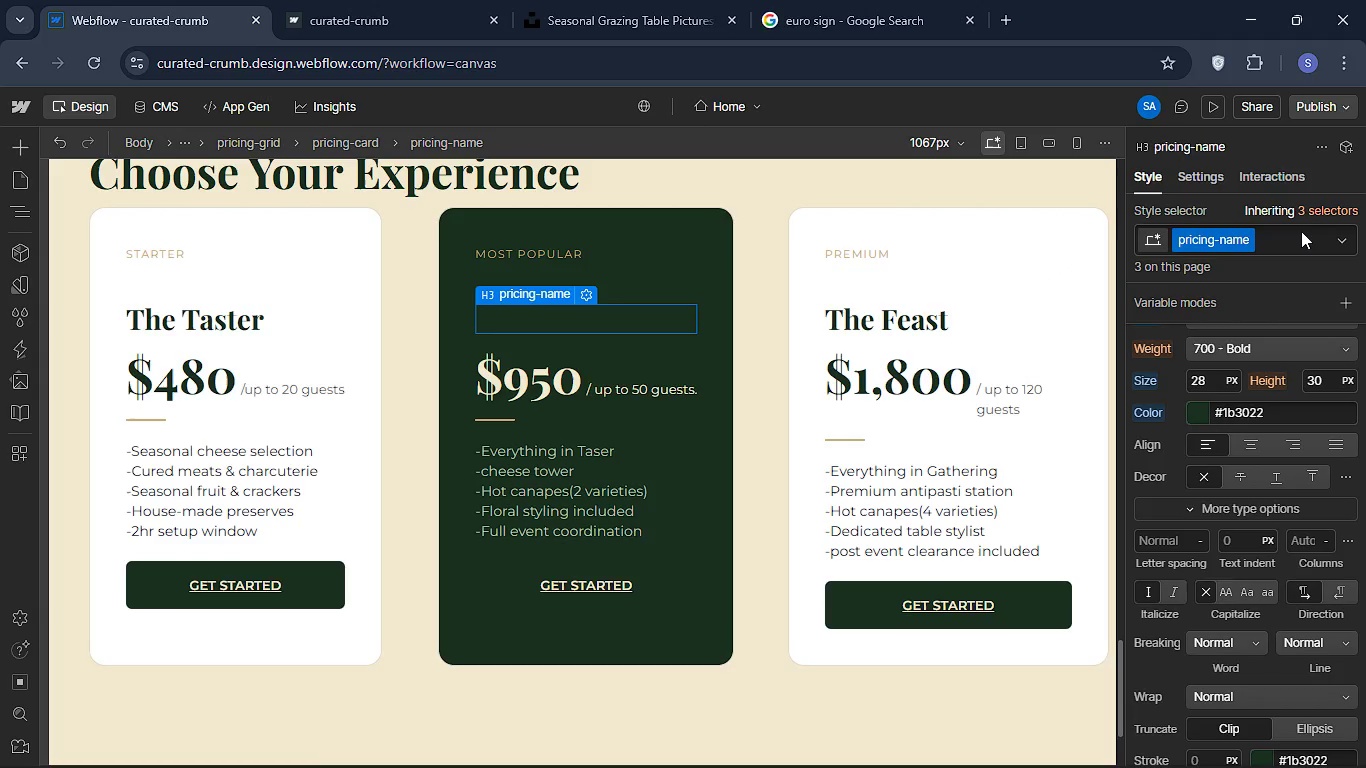 
left_click([1296, 235])
 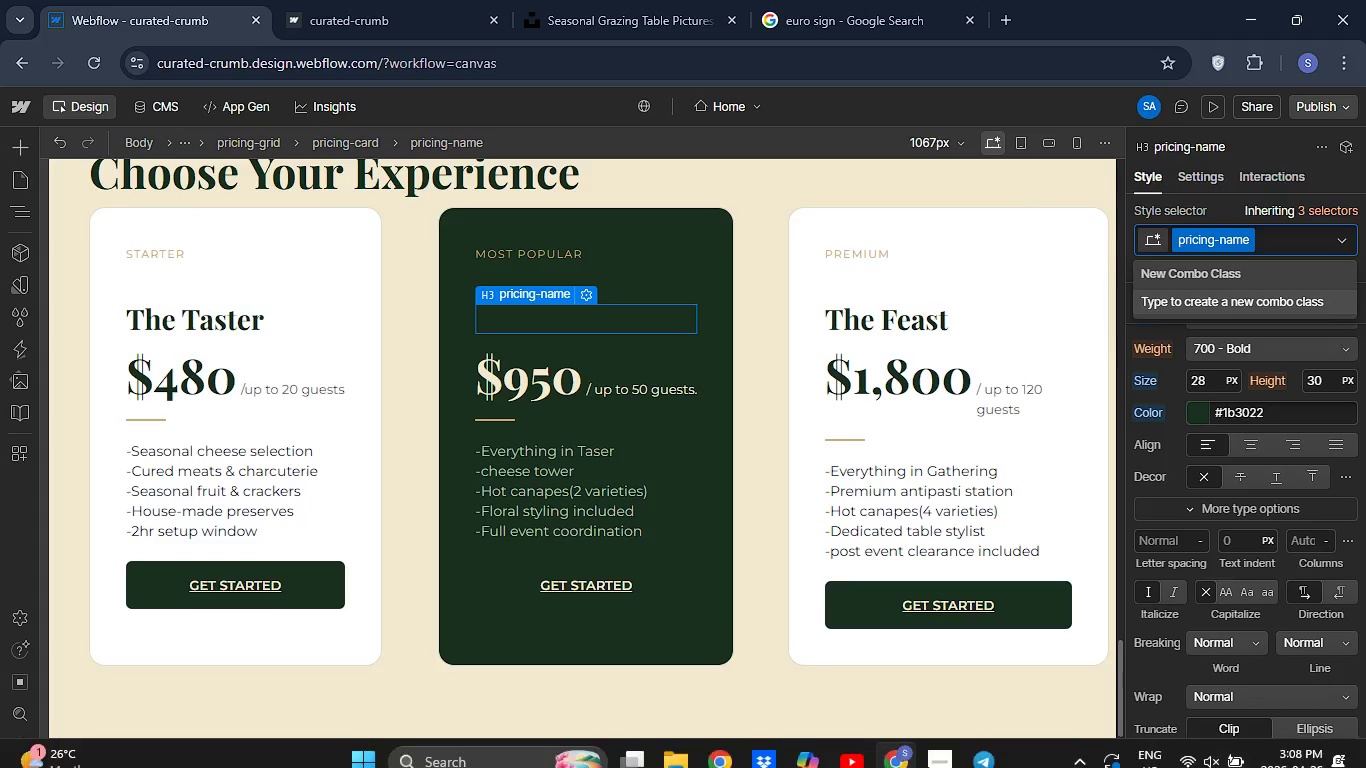 
type(featured)
 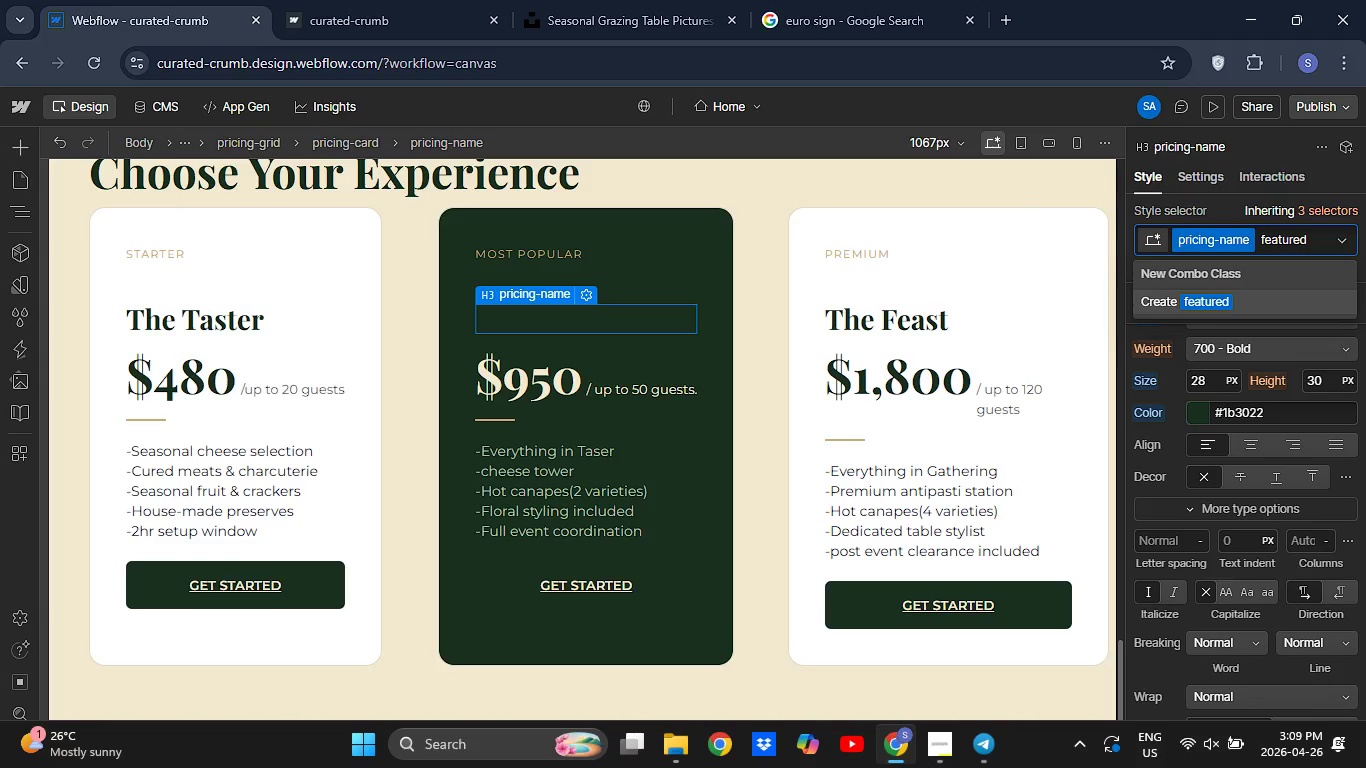 
key(Enter)
 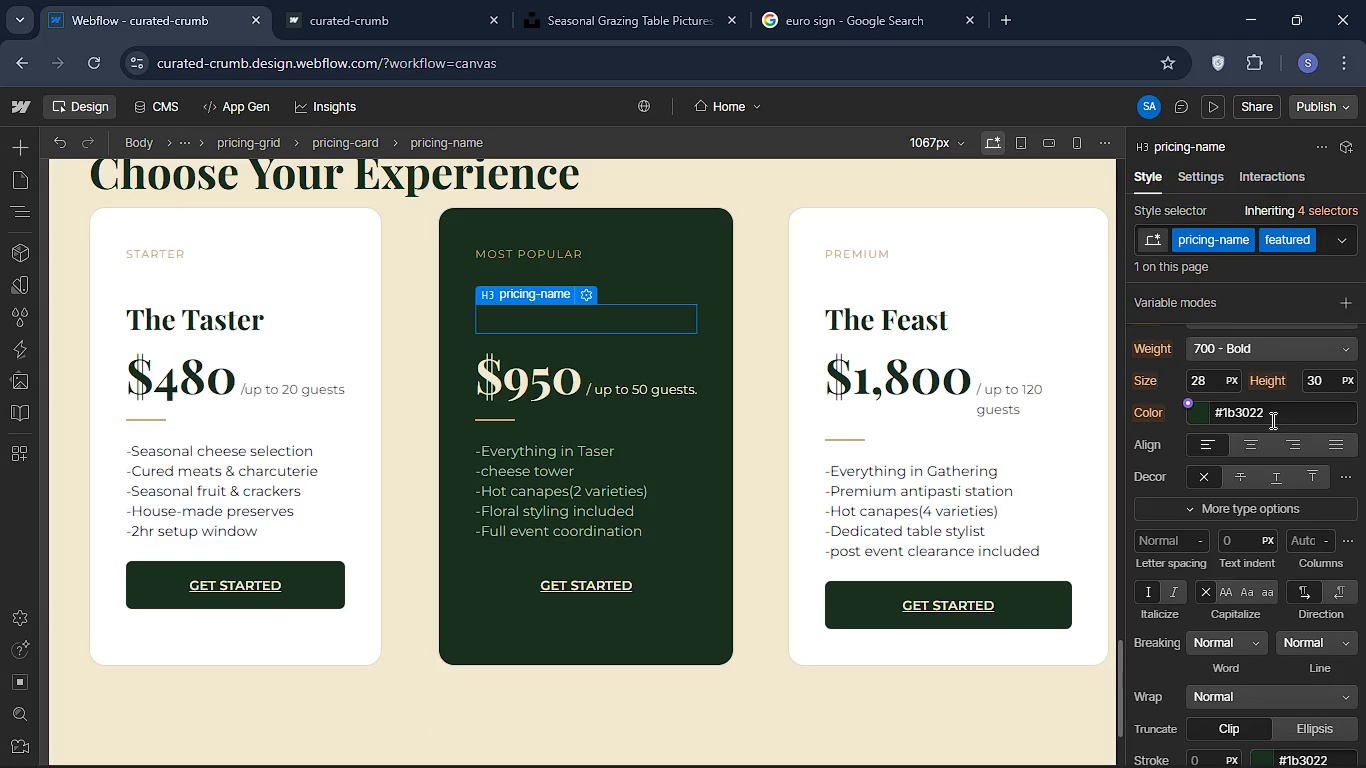 
left_click([1270, 410])
 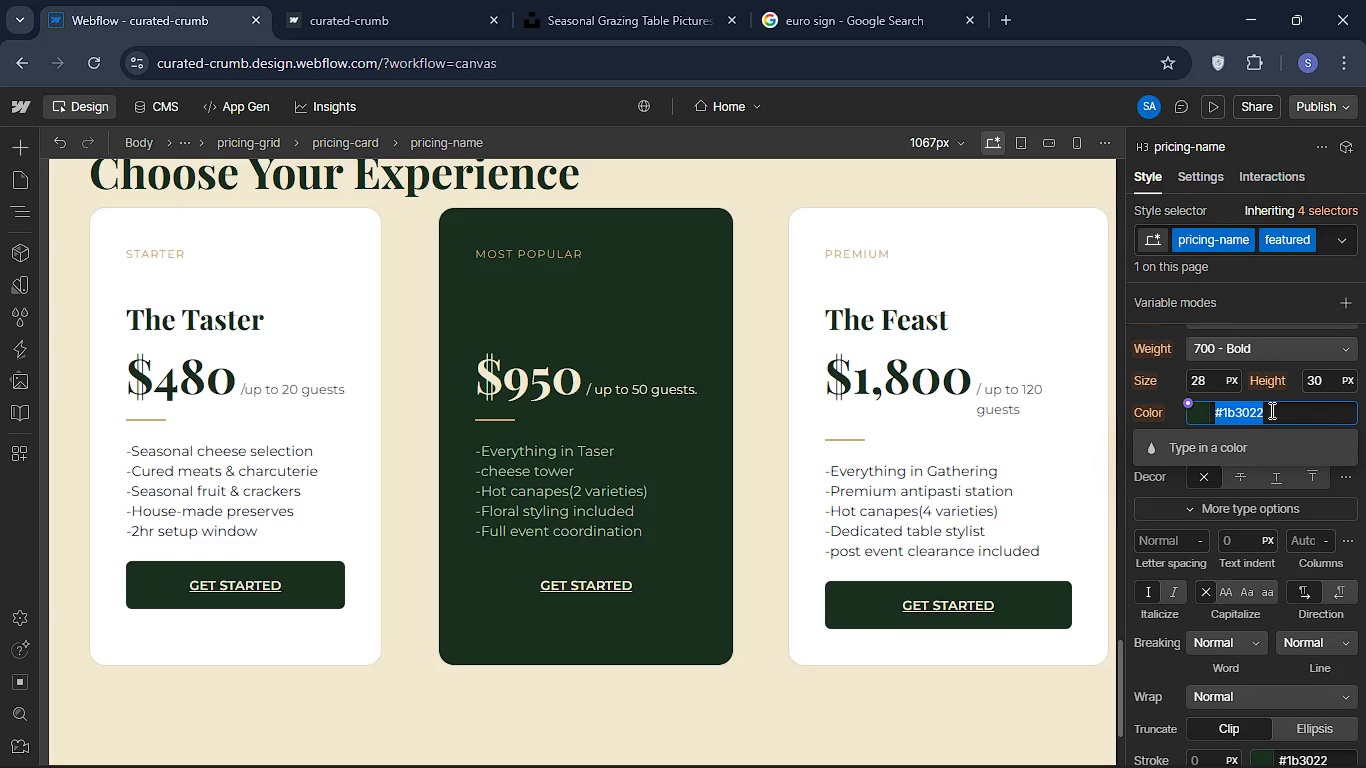 
key(Control+V)
 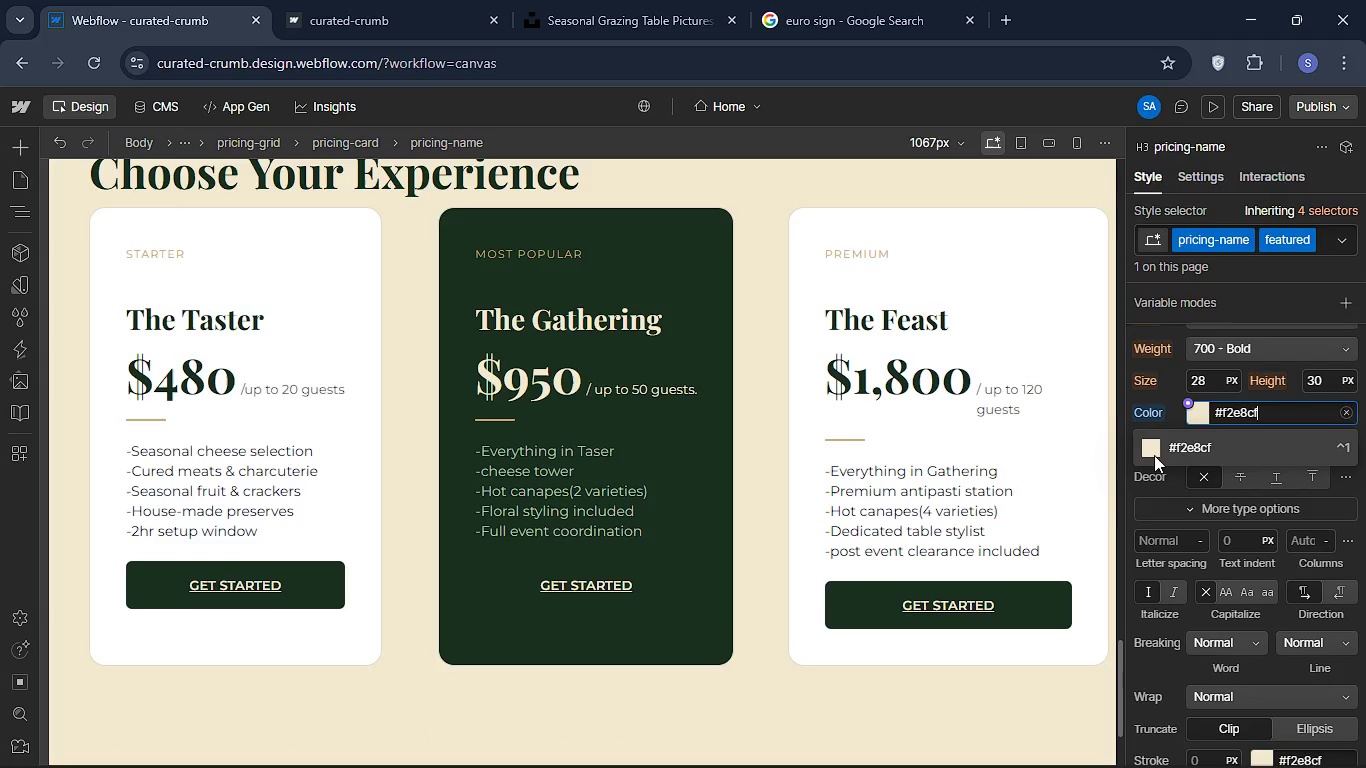 
key(Enter)
 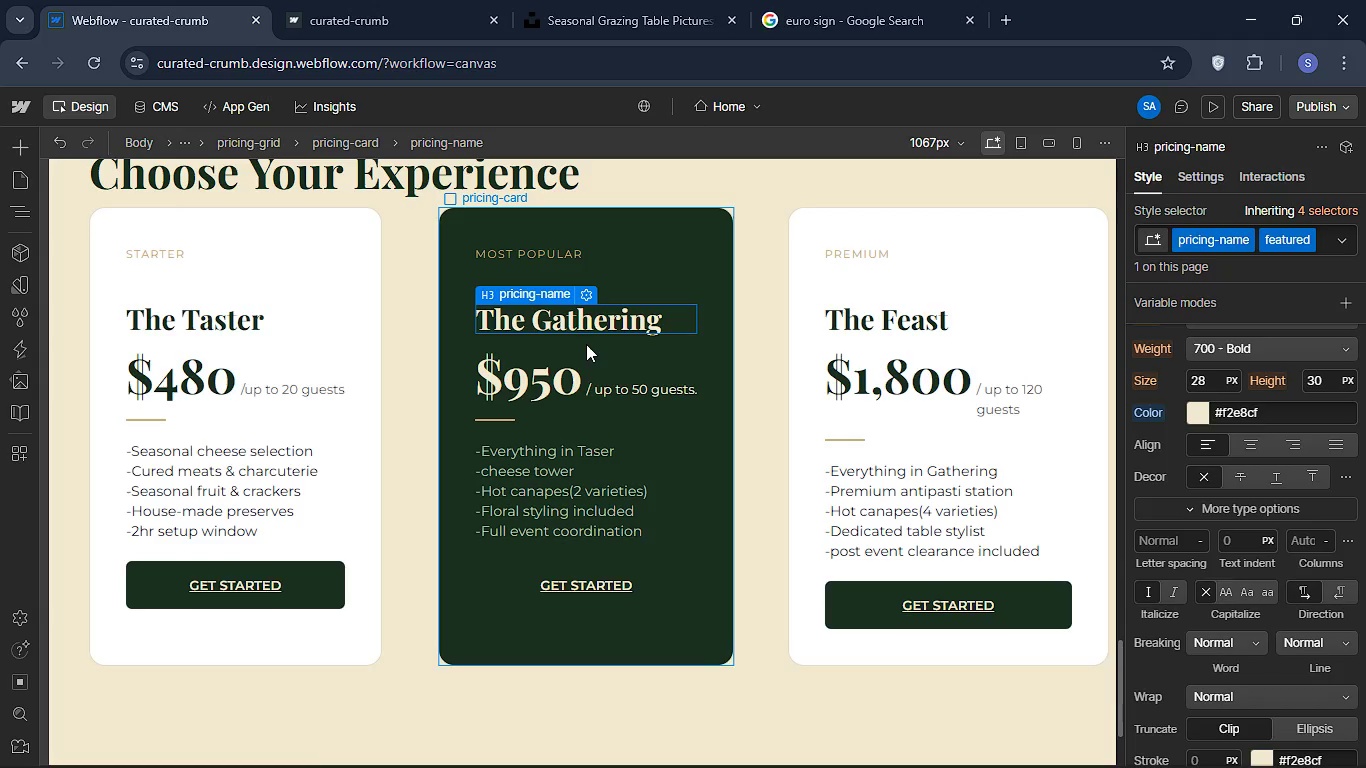 
wait(44.11)
 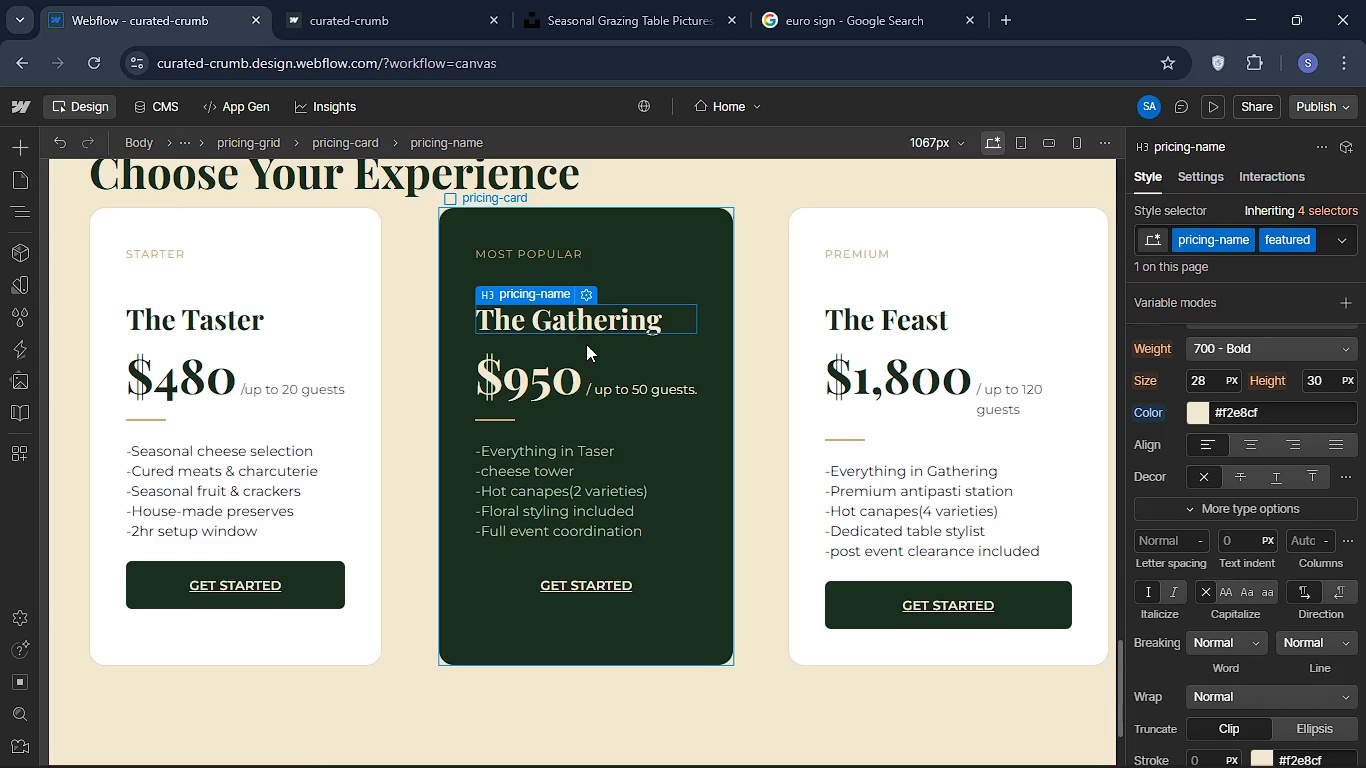 
left_click([514, 258])
 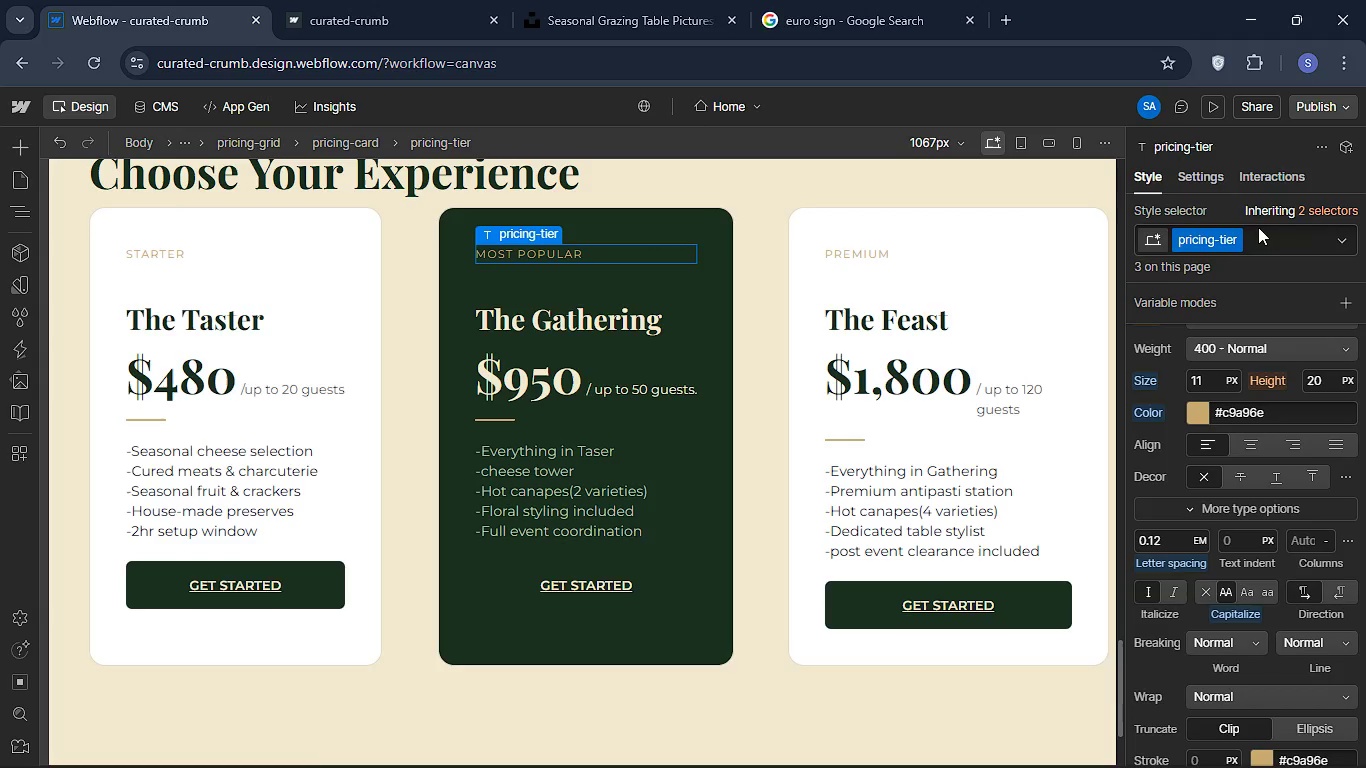 
left_click([1264, 228])
 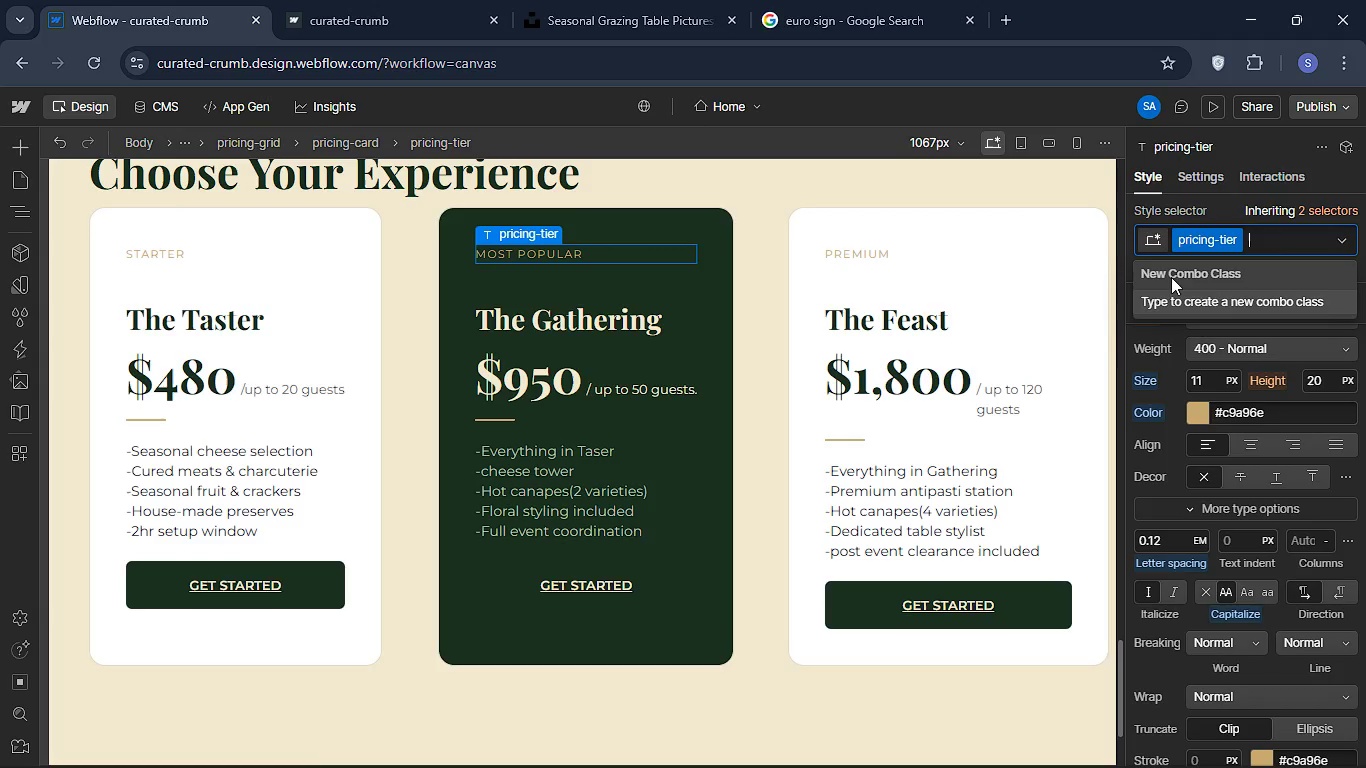 
wait(15.91)
 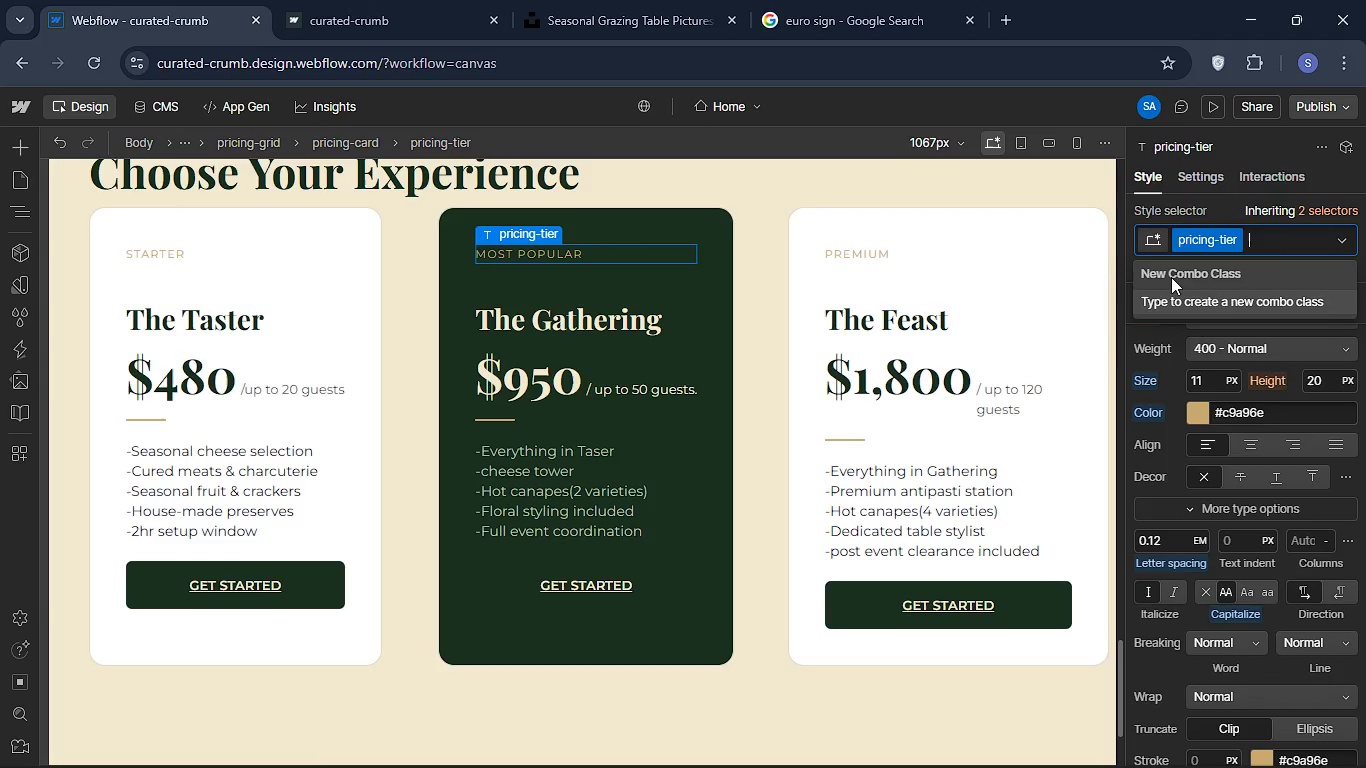 
type(pu)
key(Backspace)
type(opular0)
key(Backspace)
type(-d)
key(Backspace)
type(badge )
key(Backspace)
type(\)
key(Backspace)
 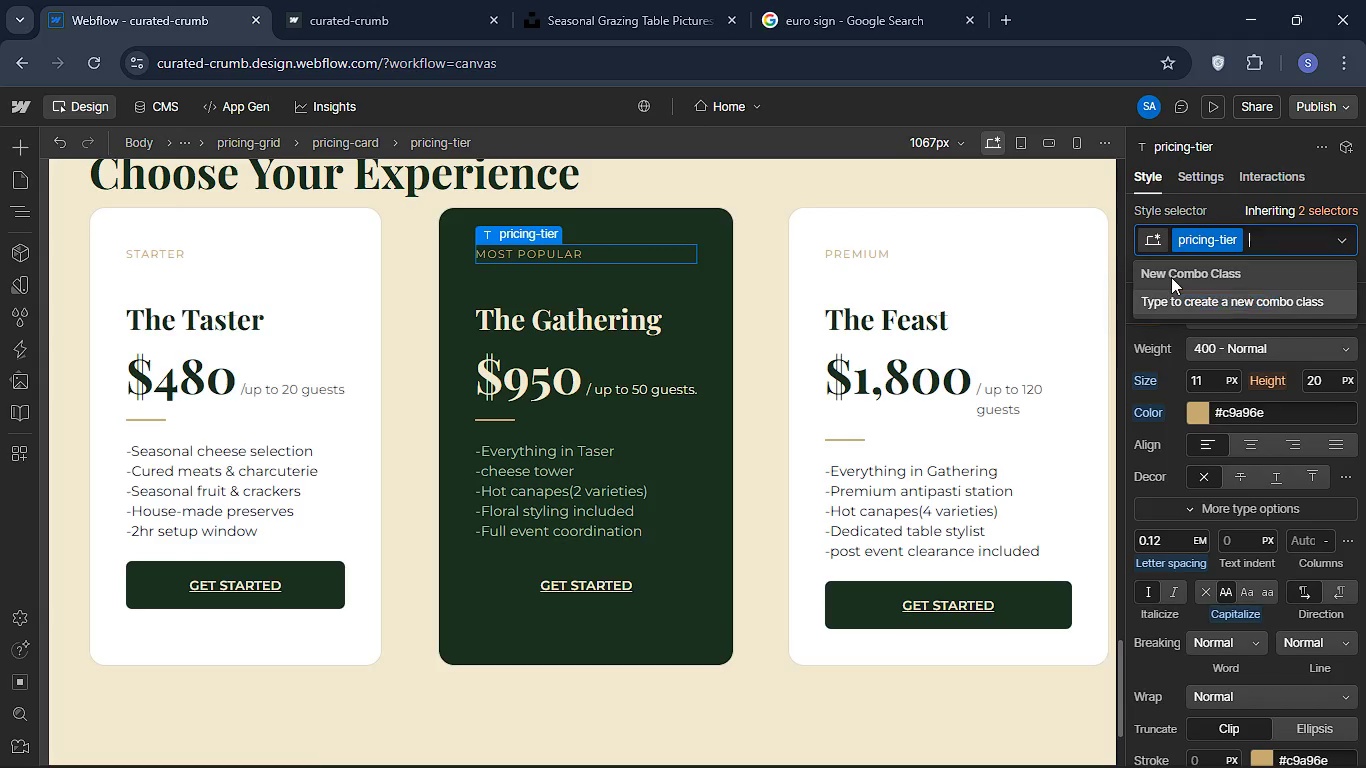 
key(Enter)
 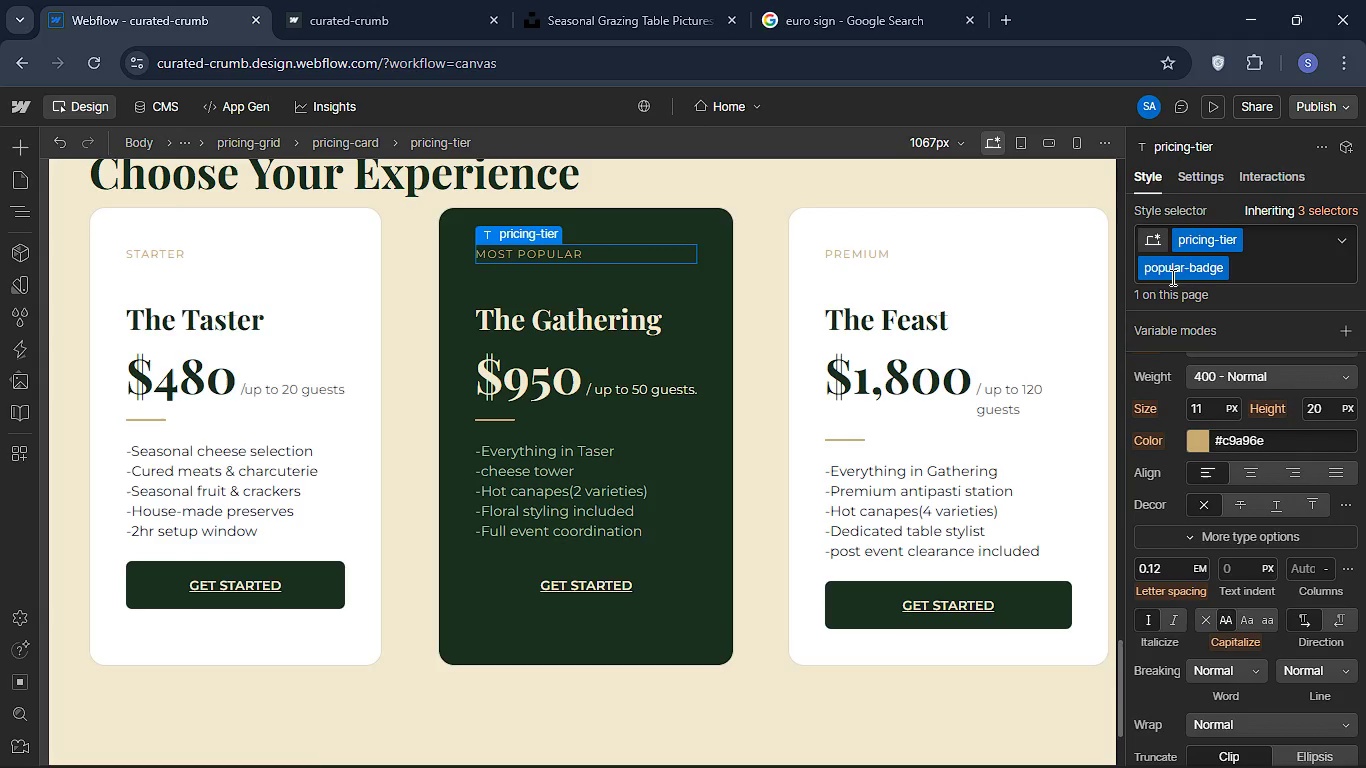 
wait(11.39)
 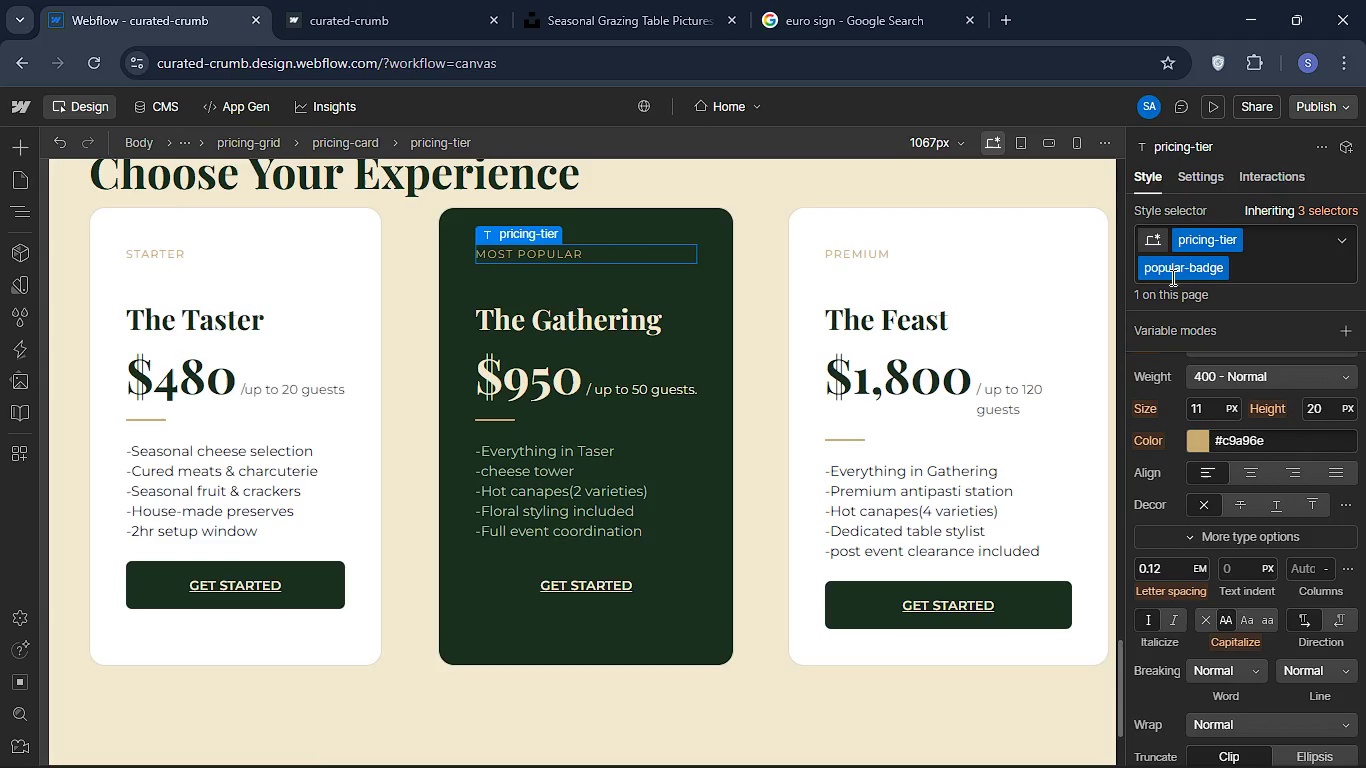 
scroll: coordinate [1236, 553], scroll_direction: down, amount: 6.0
 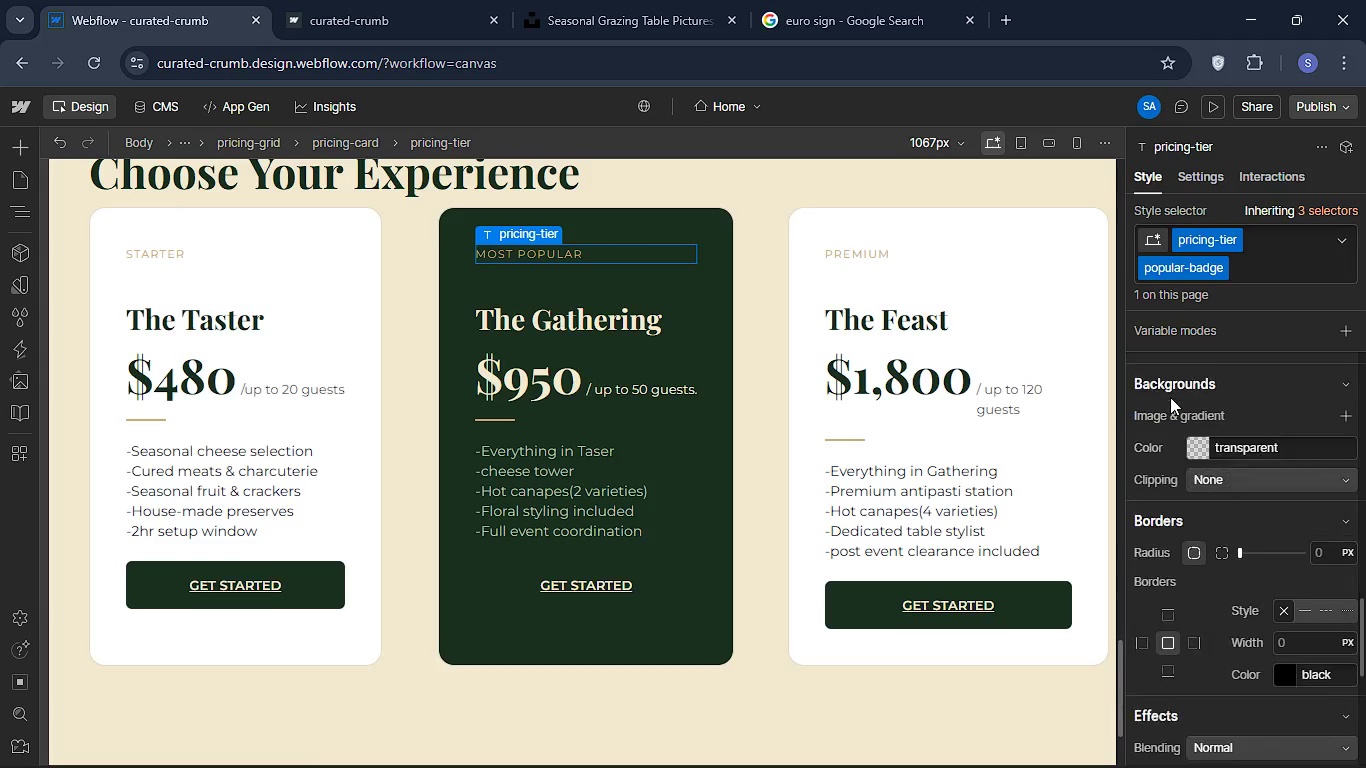 
scroll: coordinate [1170, 397], scroll_direction: up, amount: 1.0
 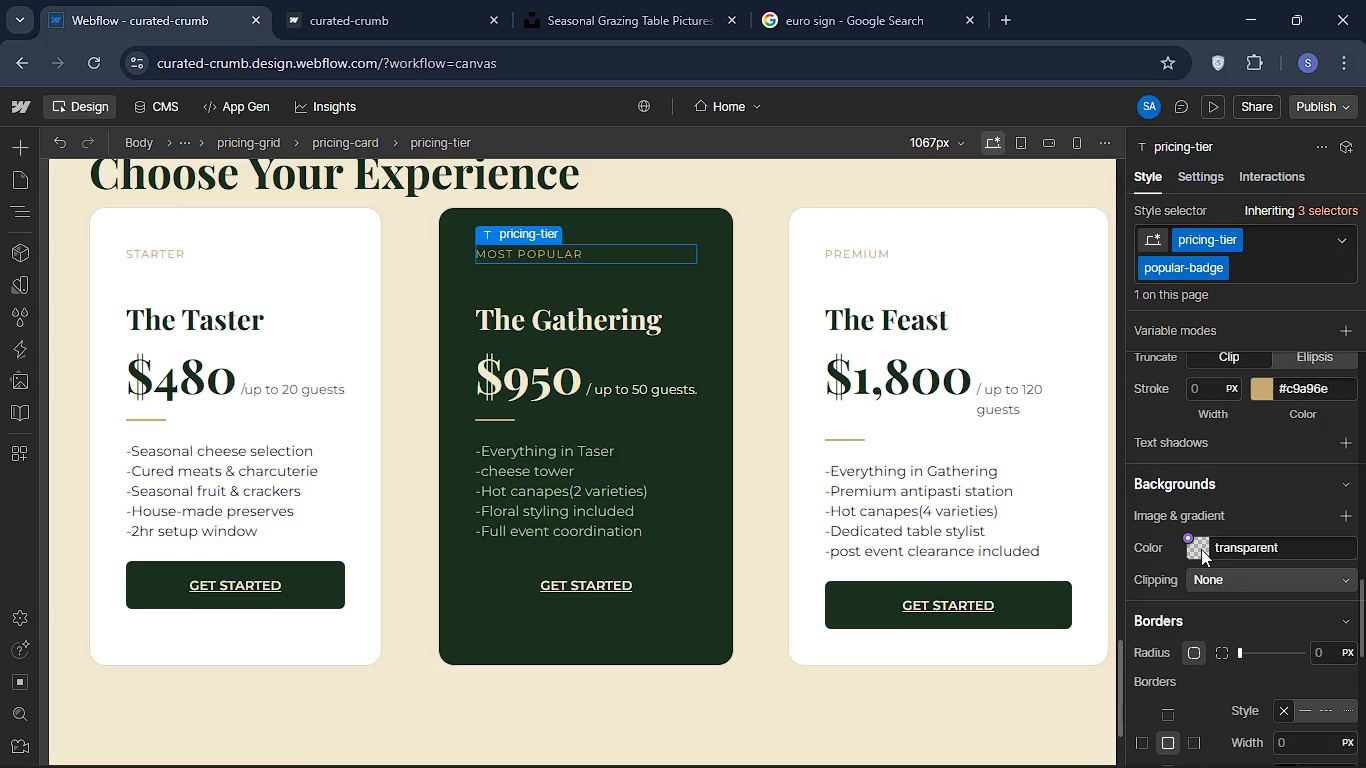 
left_click([1201, 549])
 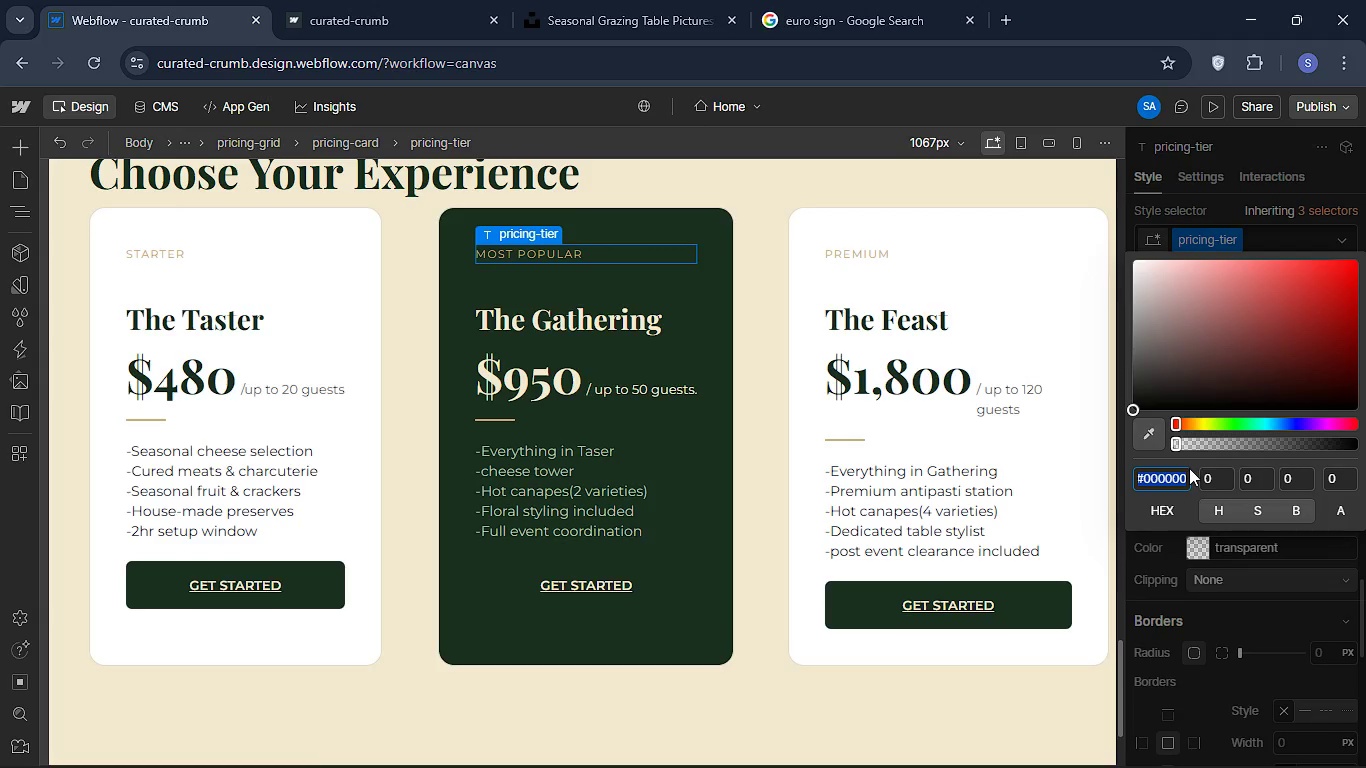 
key(Backspace)
 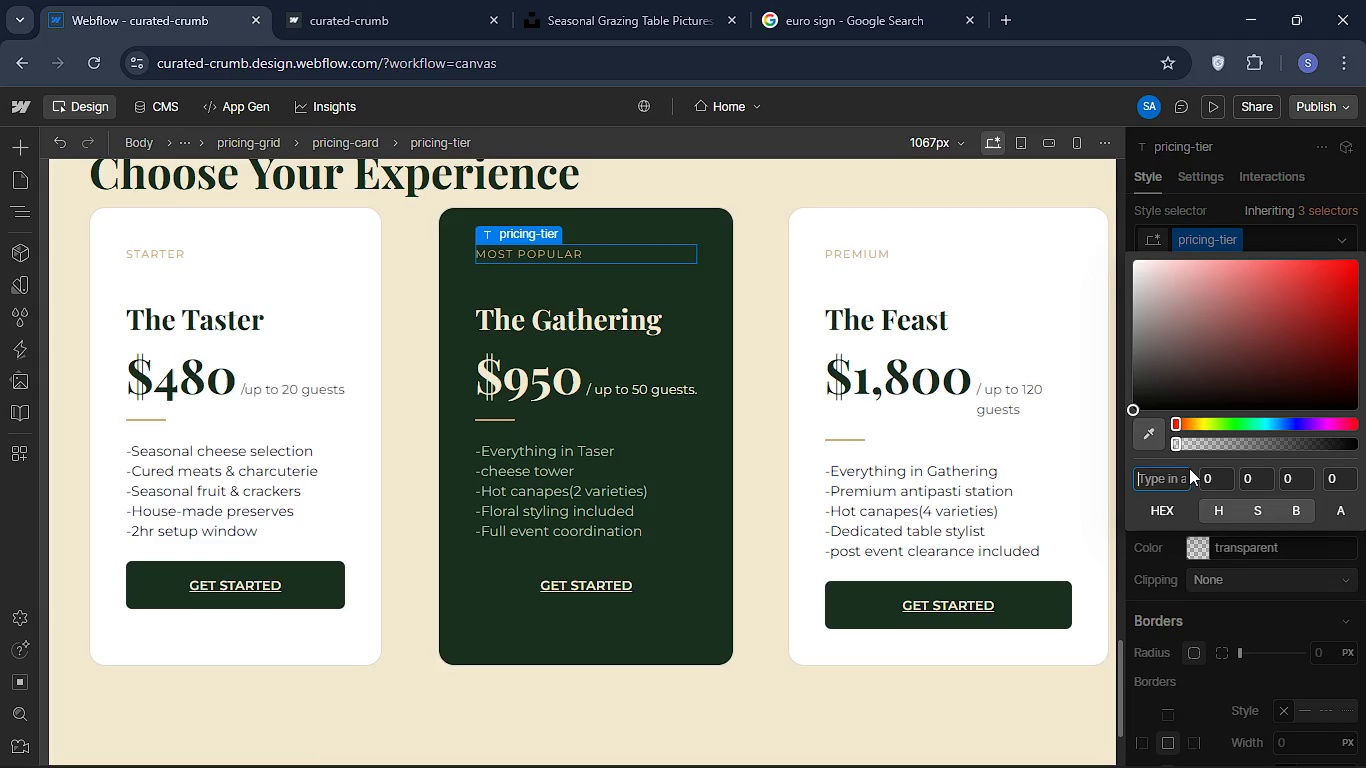 
key(Shift+3)
 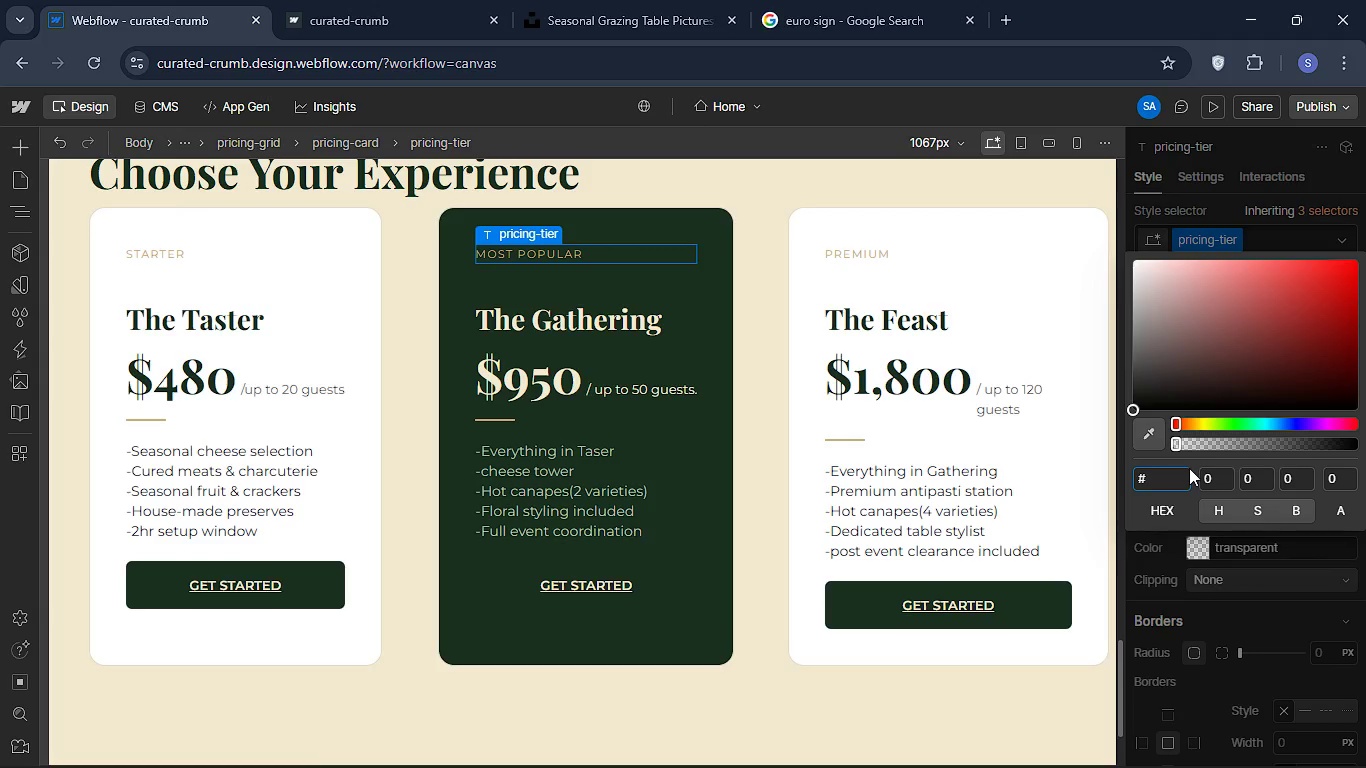 
wait(6.14)
 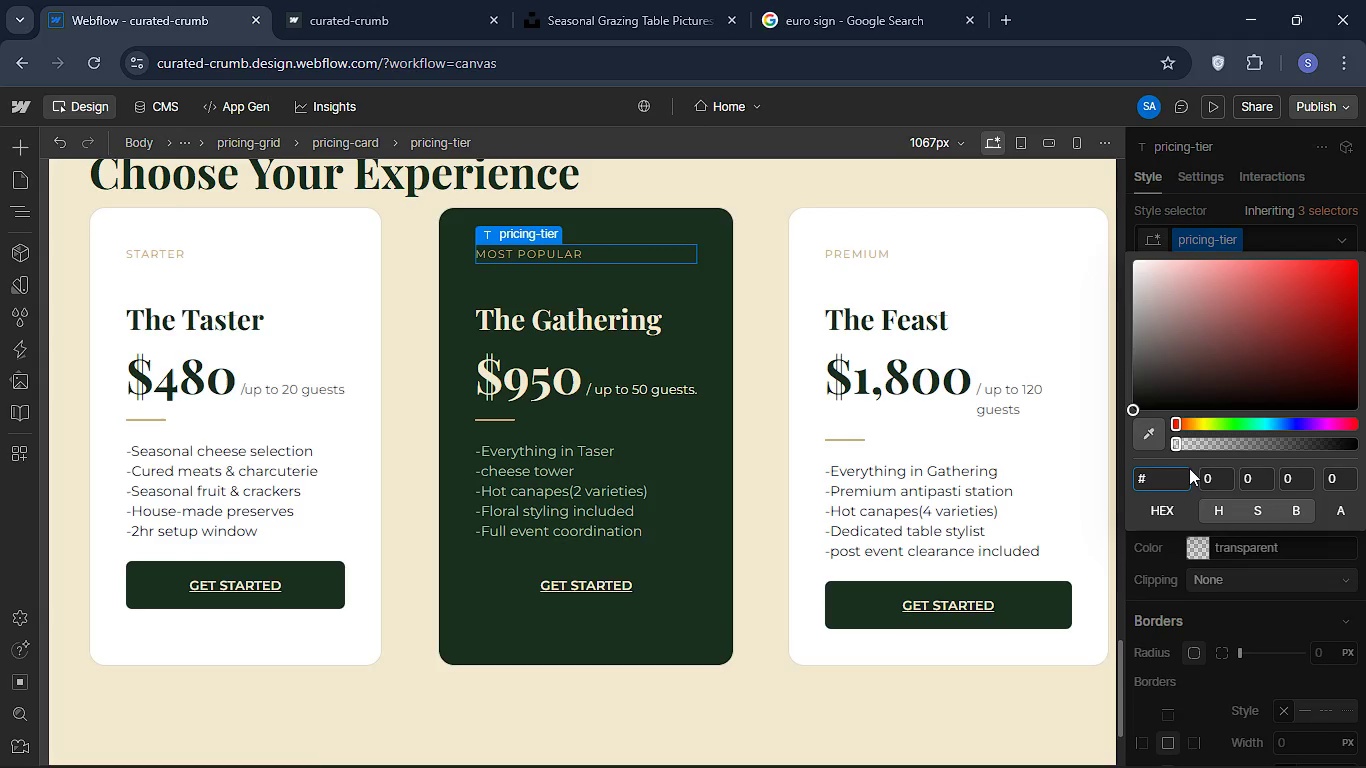 
key(C)
 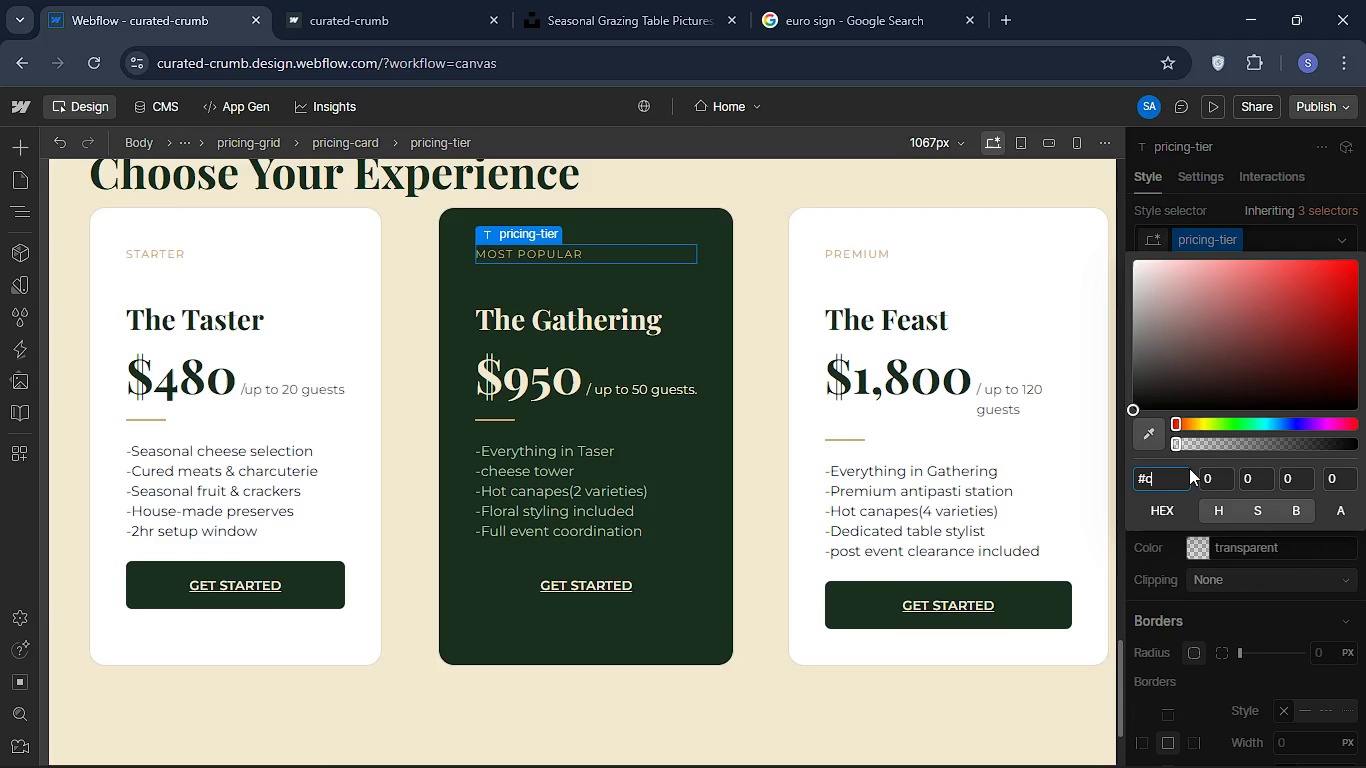 
wait(8.01)
 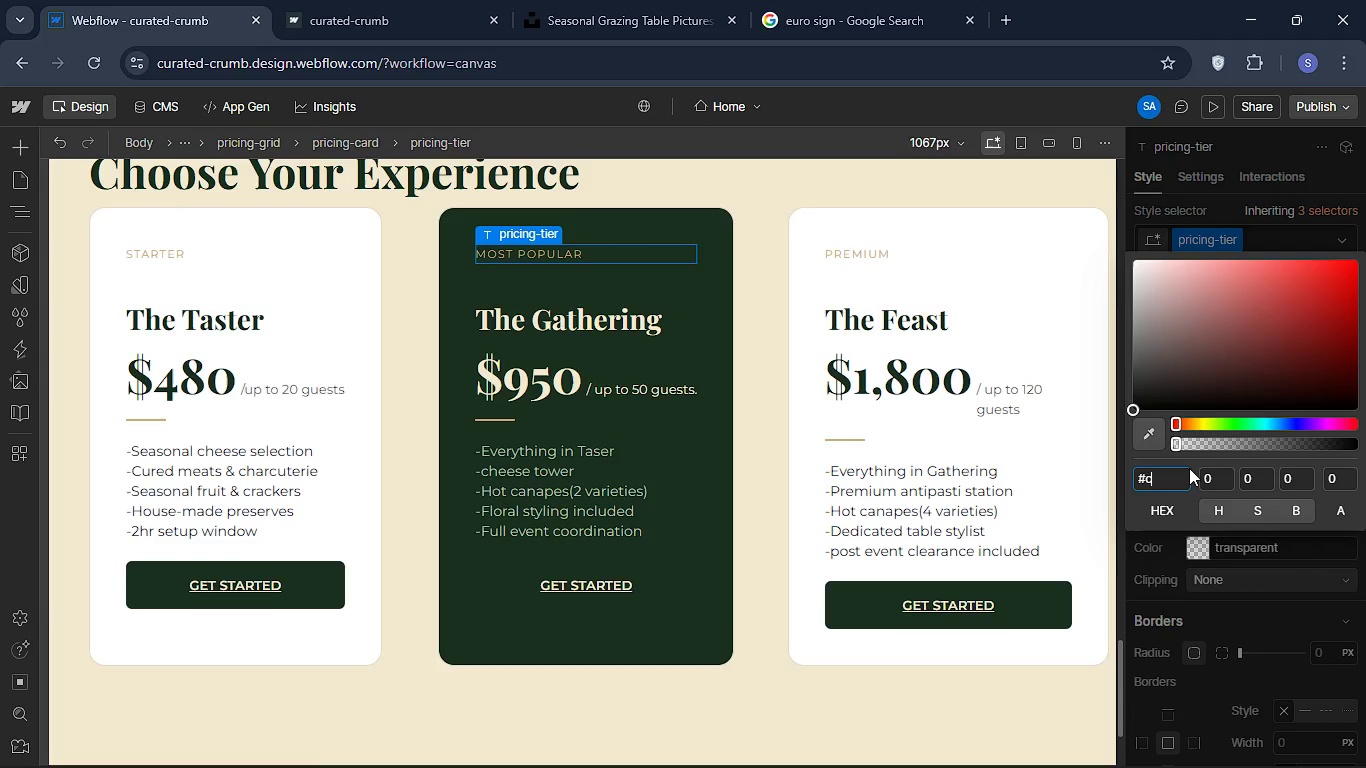 
key(9)
 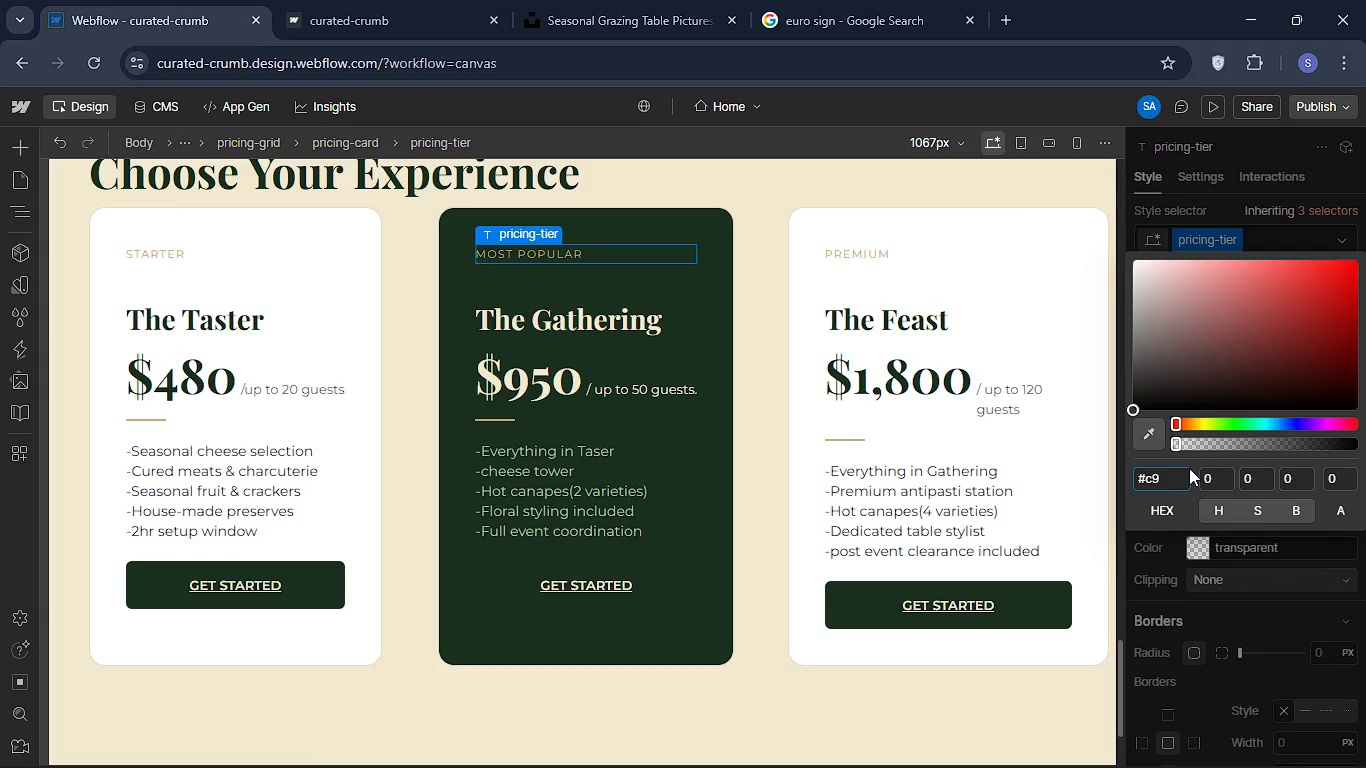 
type(a96e)
 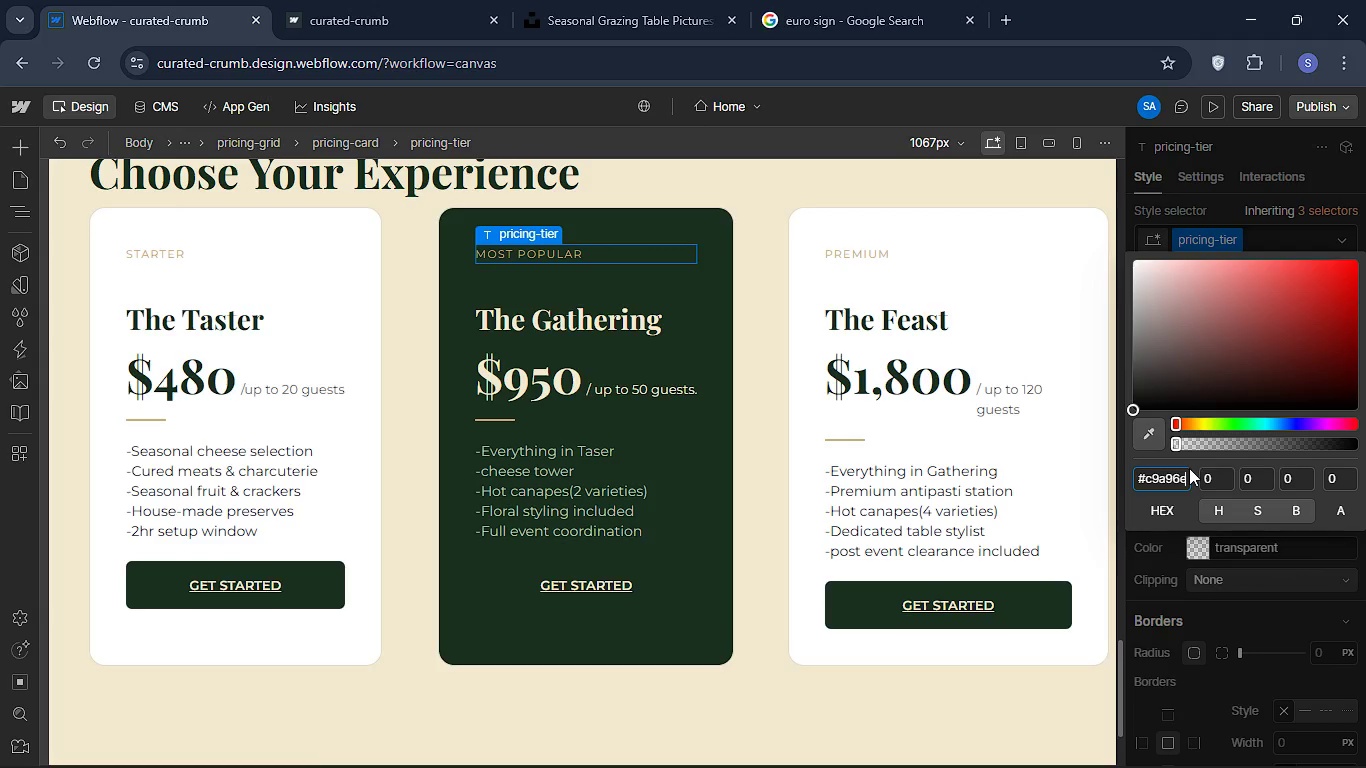 
key(Enter)
 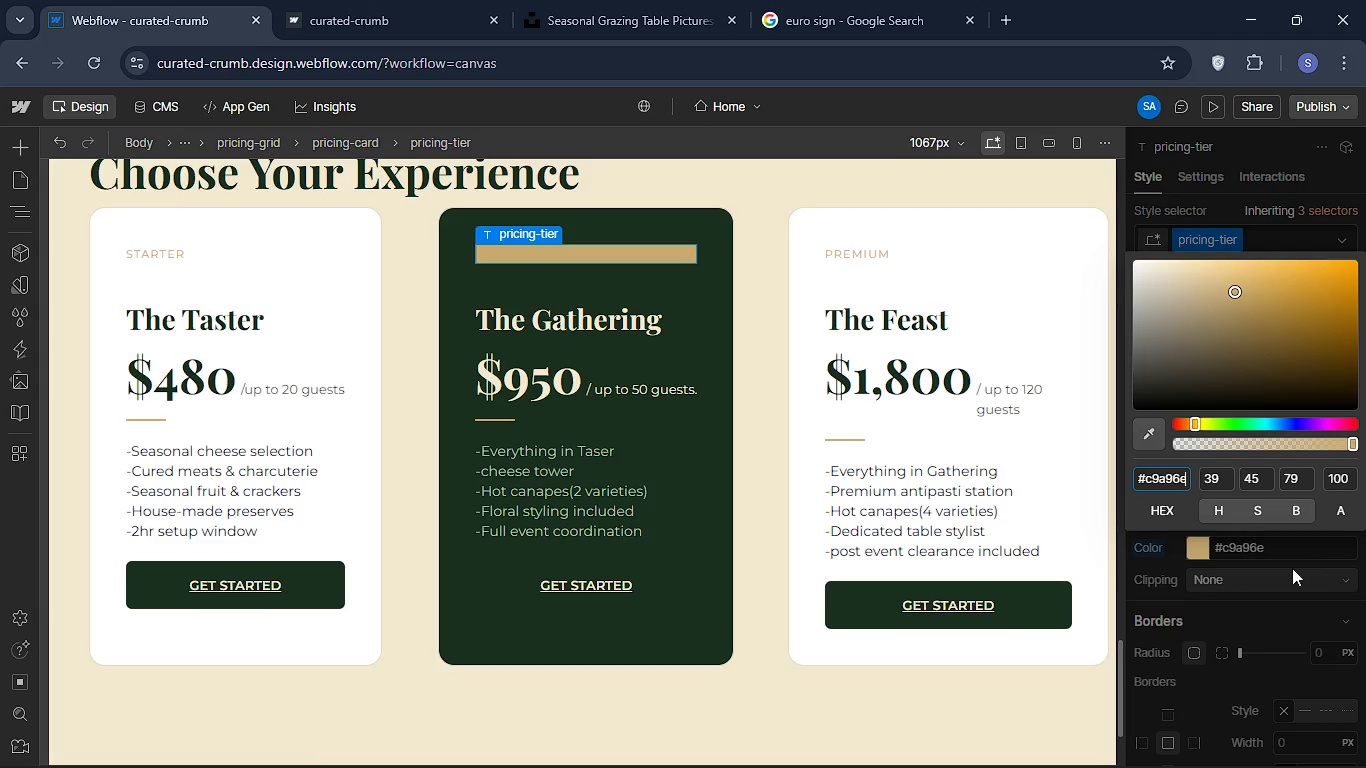 
left_click([1246, 599])
 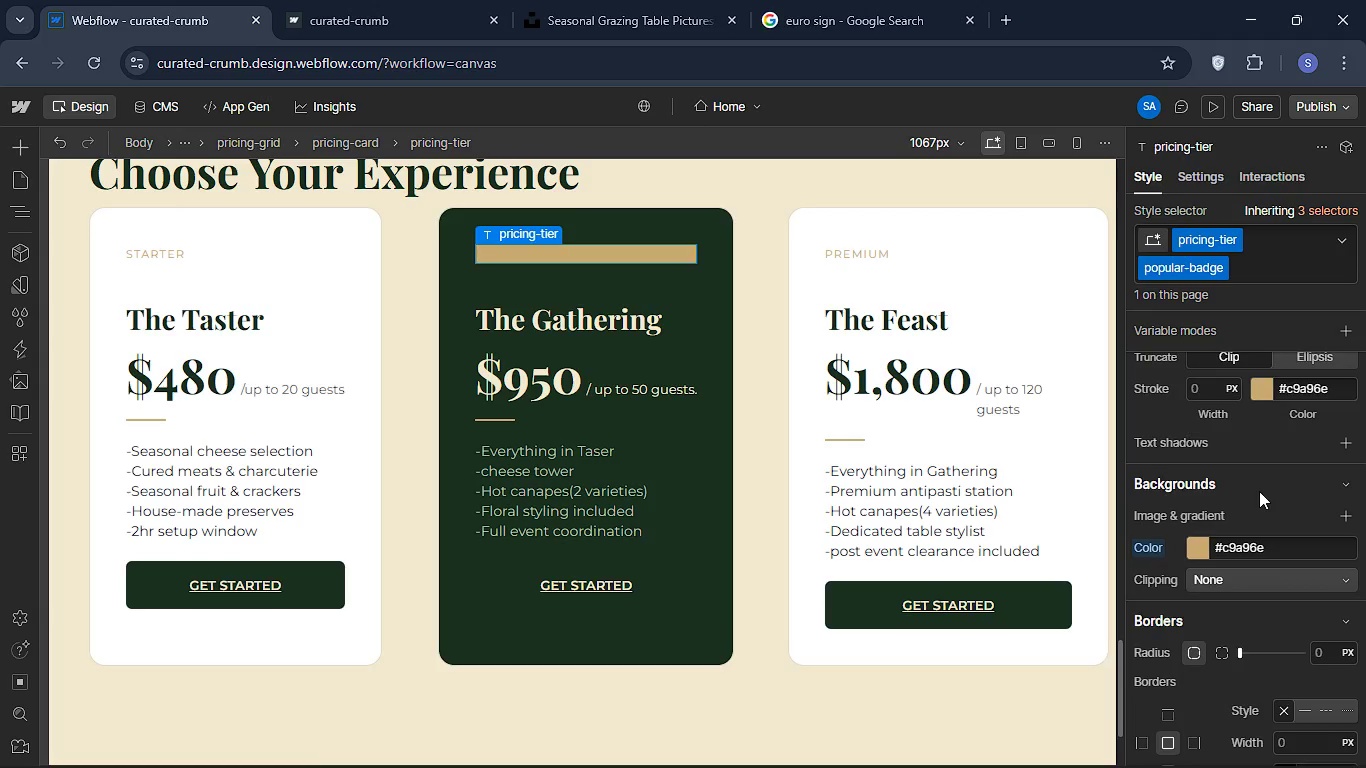 
scroll: coordinate [1259, 491], scroll_direction: up, amount: 3.0
 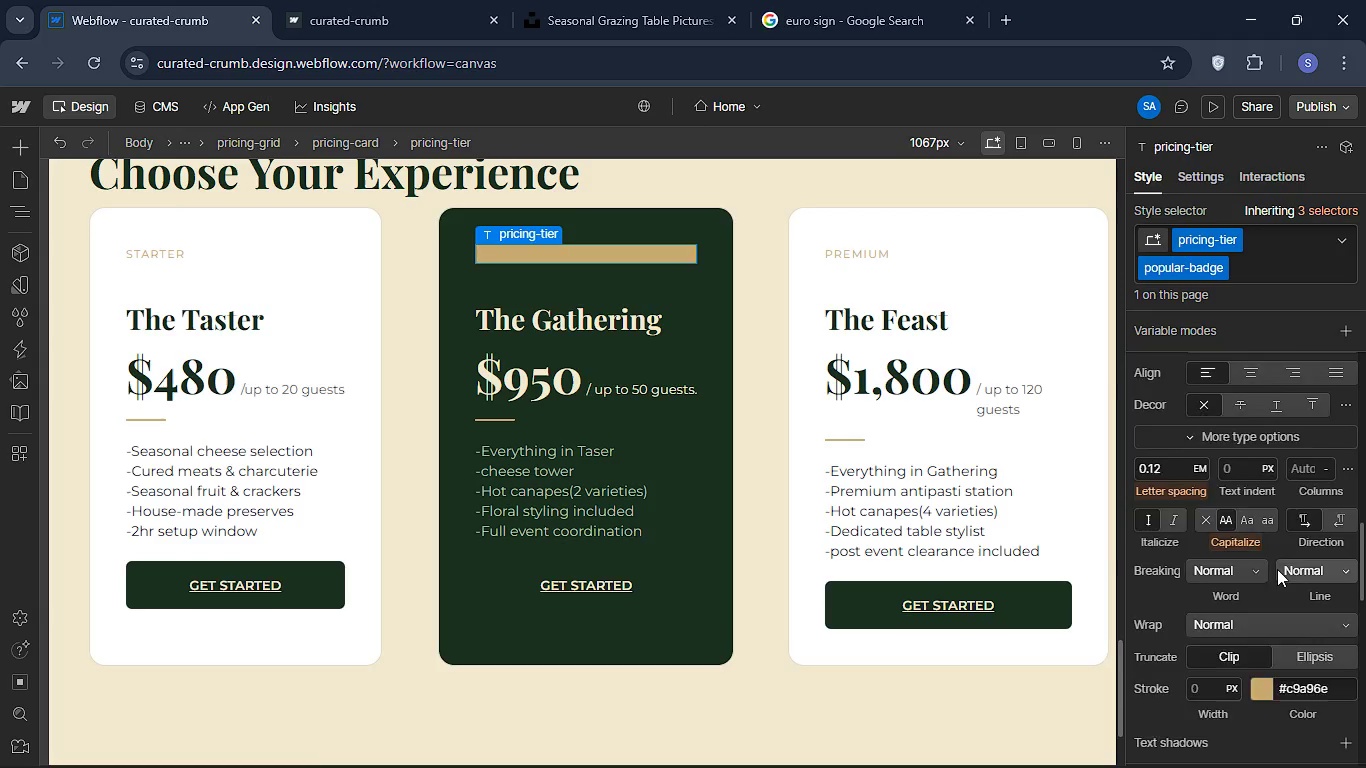 
scroll: coordinate [1277, 569], scroll_direction: none, amount: 0.0
 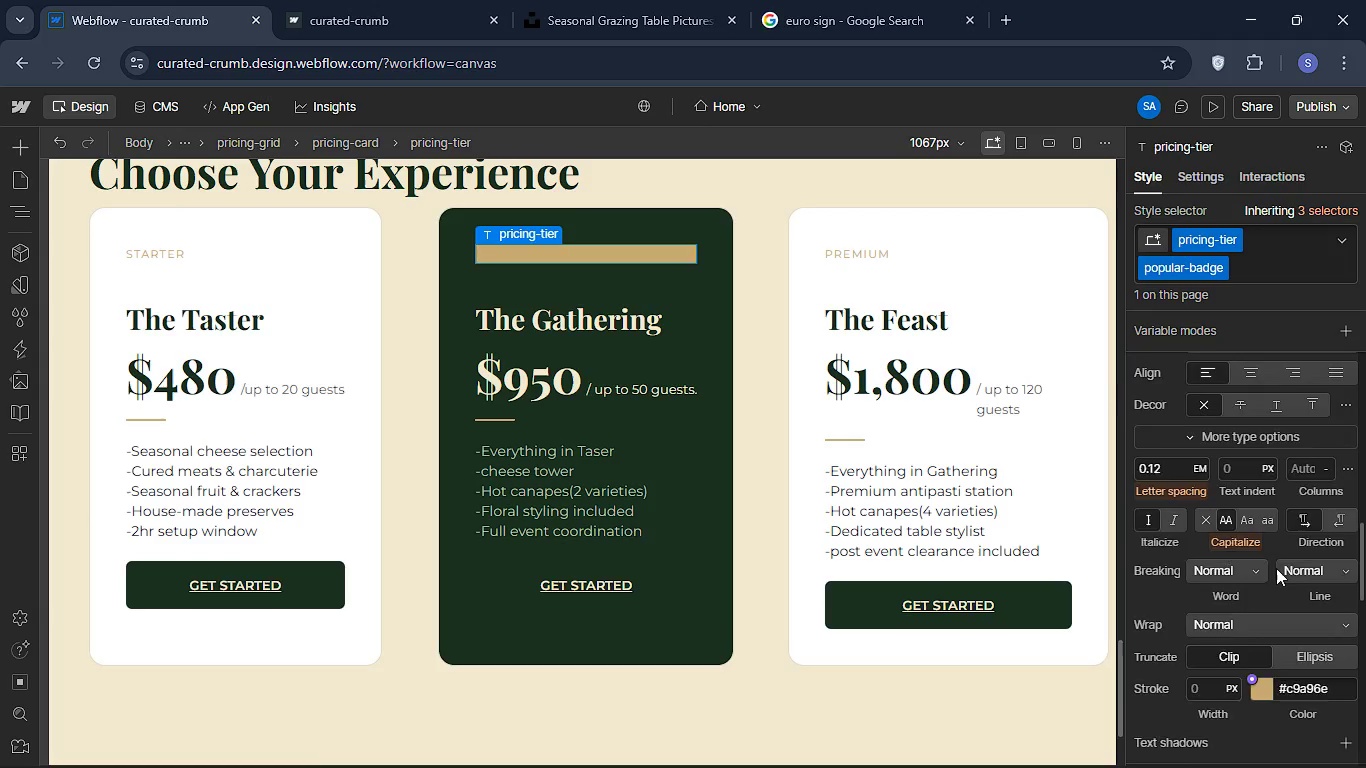 
scroll: coordinate [1276, 568], scroll_direction: up, amount: 3.0
 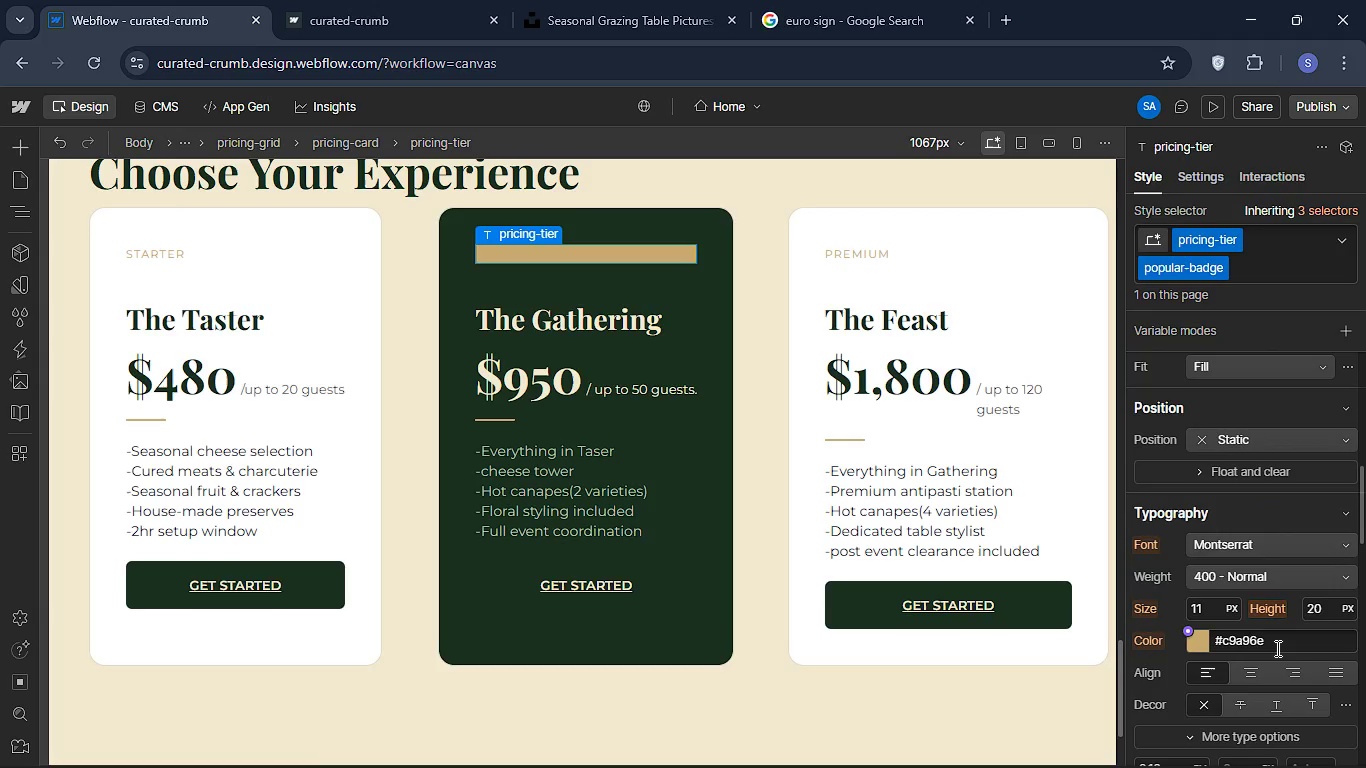 
mouse_move([1297, 624])
 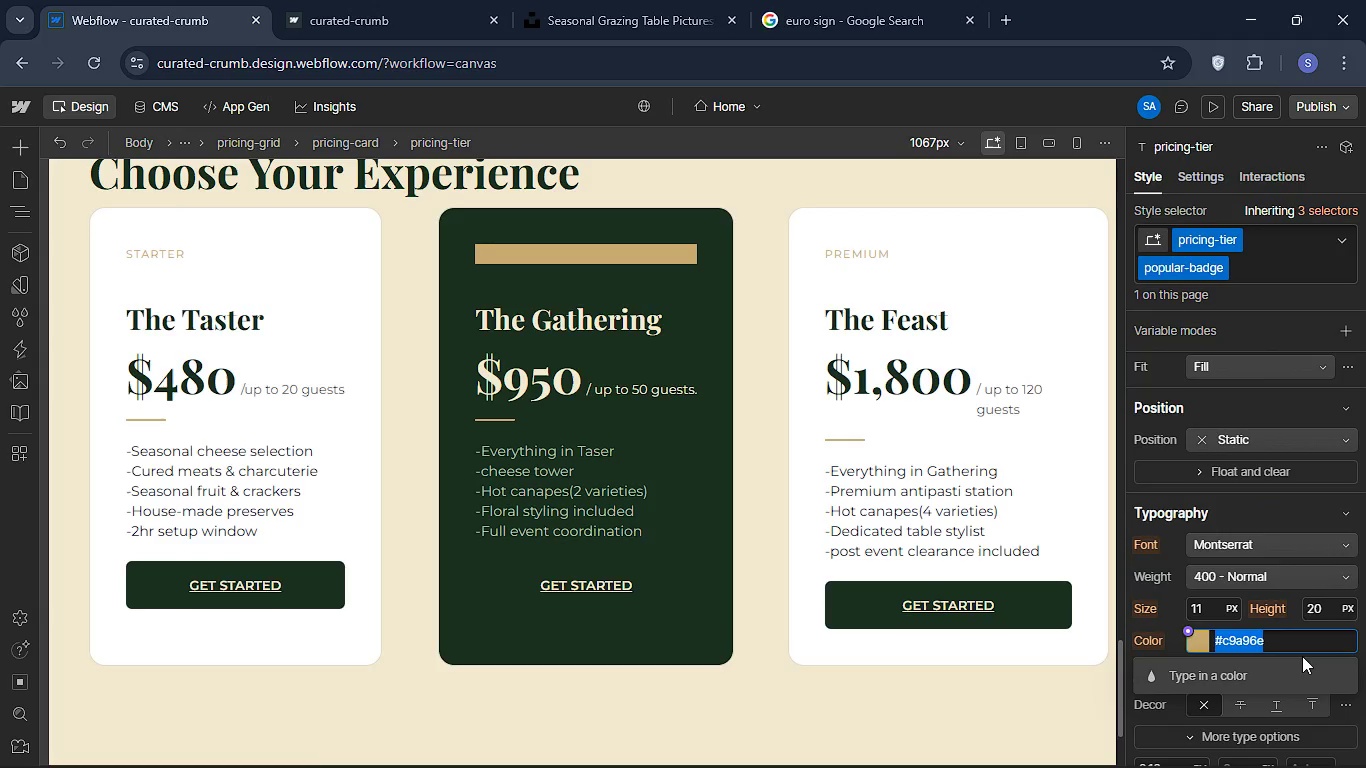 
type(#1b3022)
 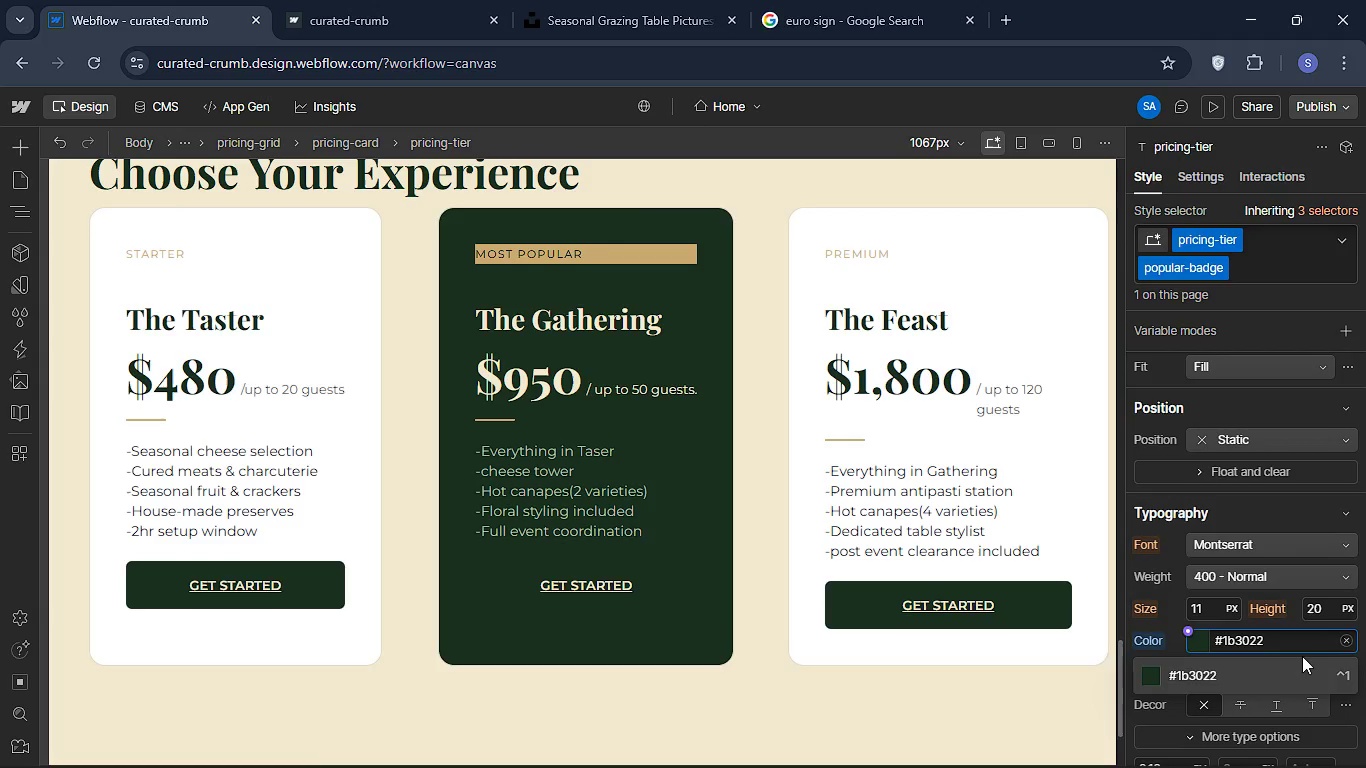 
key(Enter)
 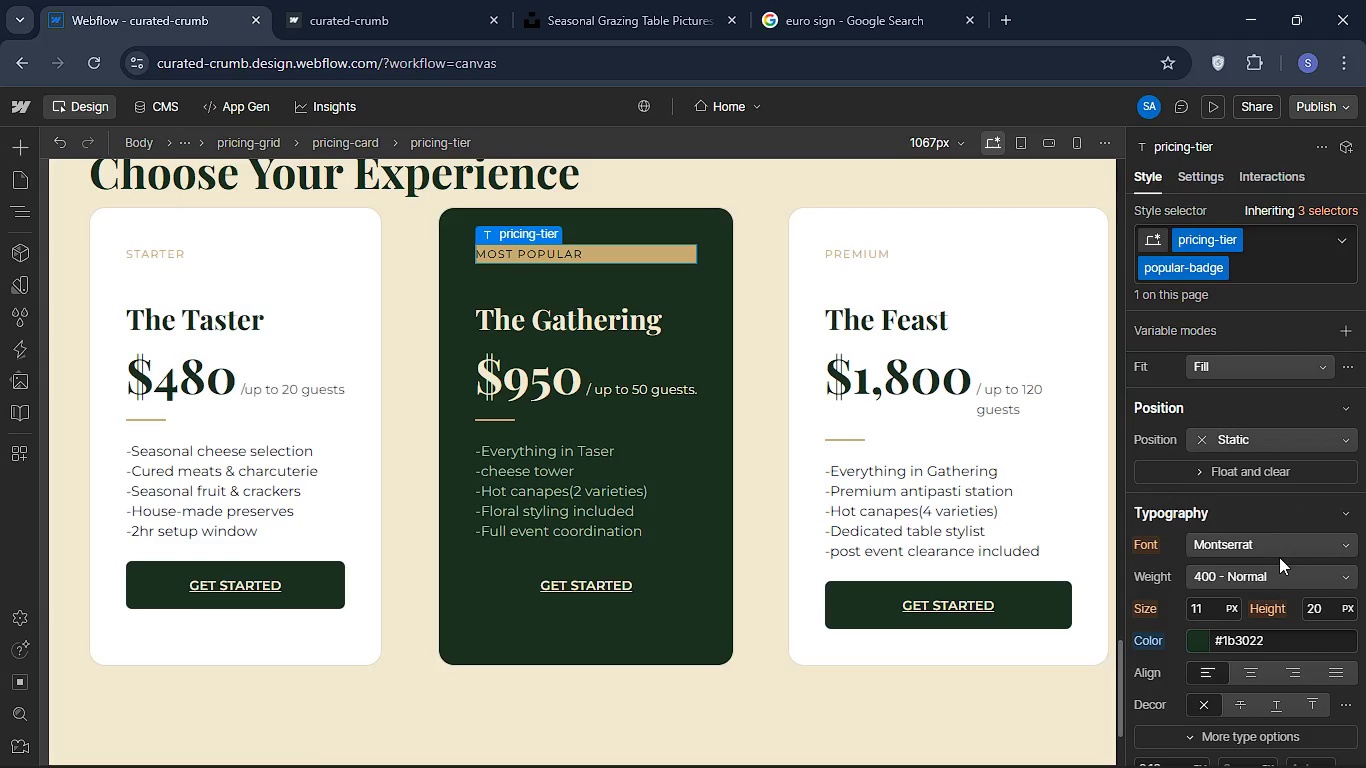 
wait(7.84)
 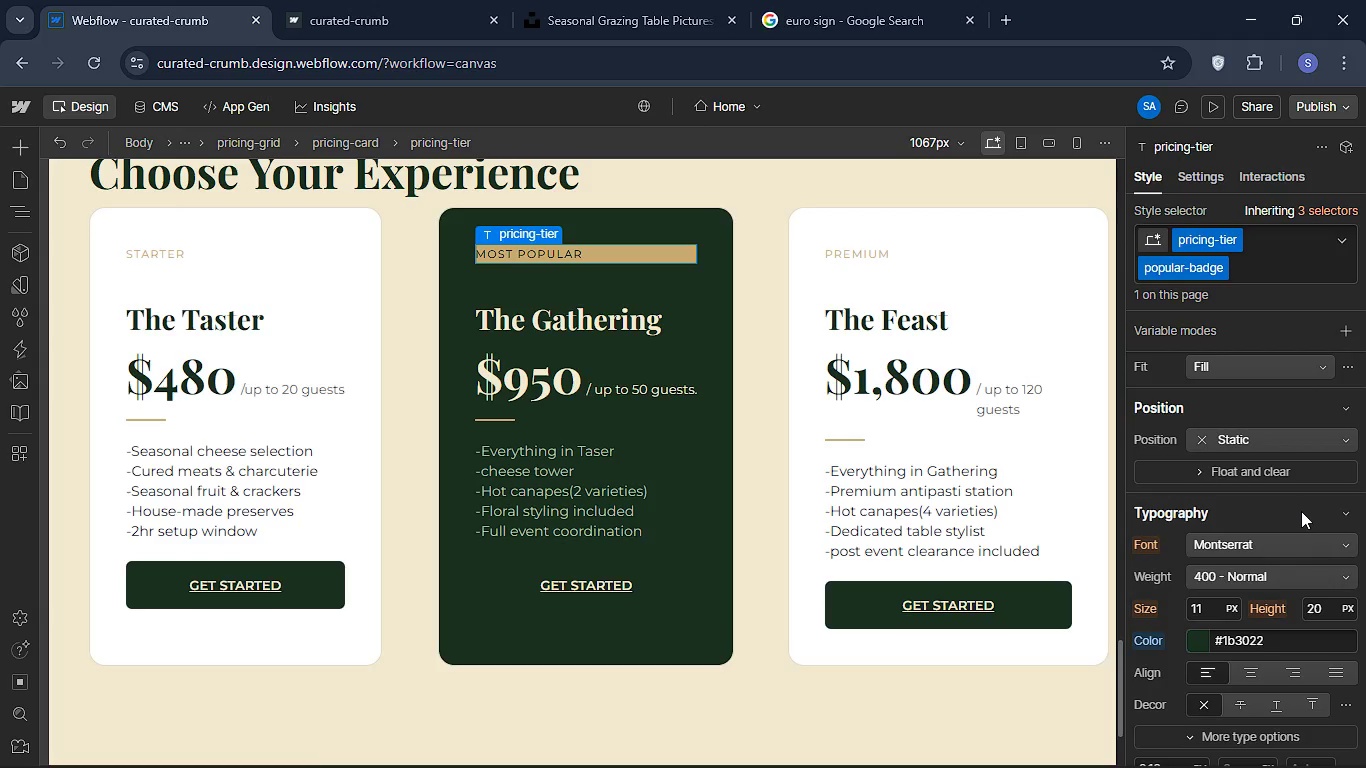 
left_click([1212, 607])
 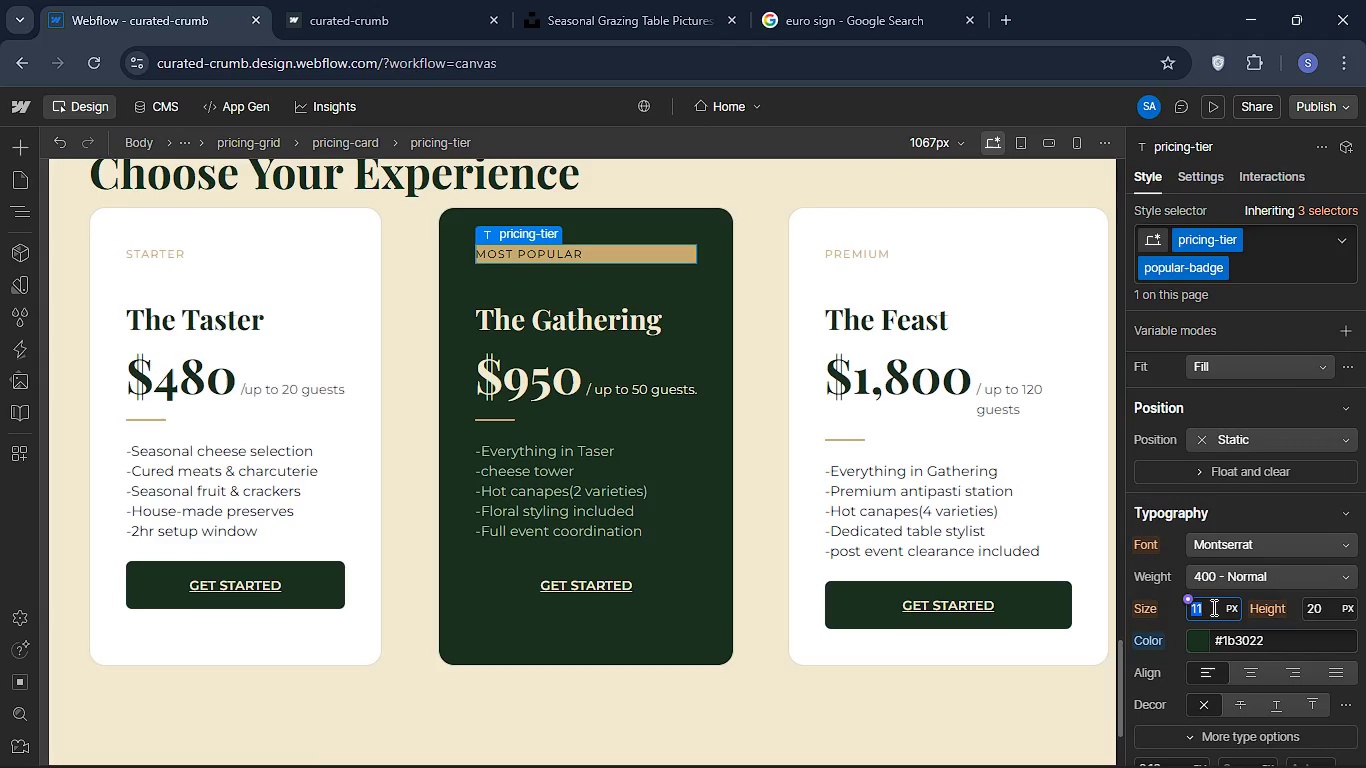 
key(Backspace)
type(10)
 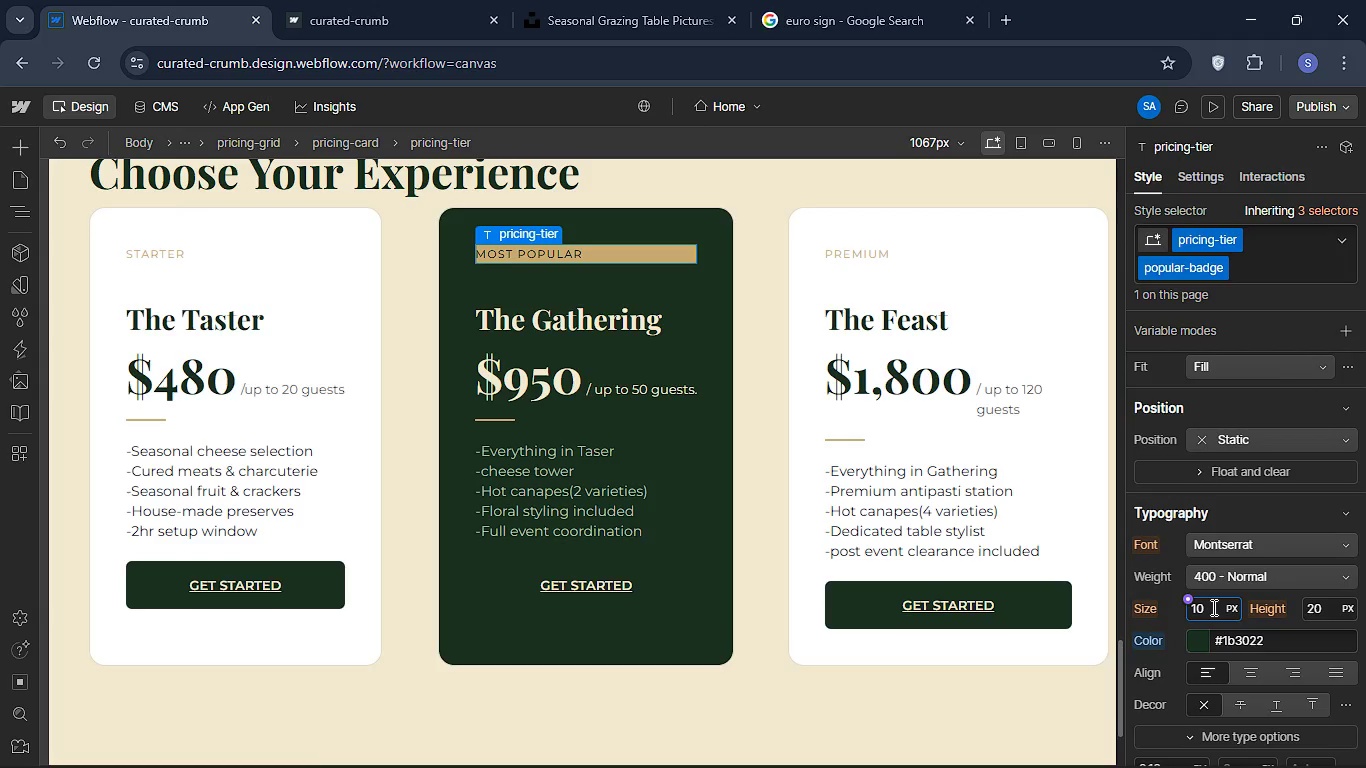 
key(Enter)
 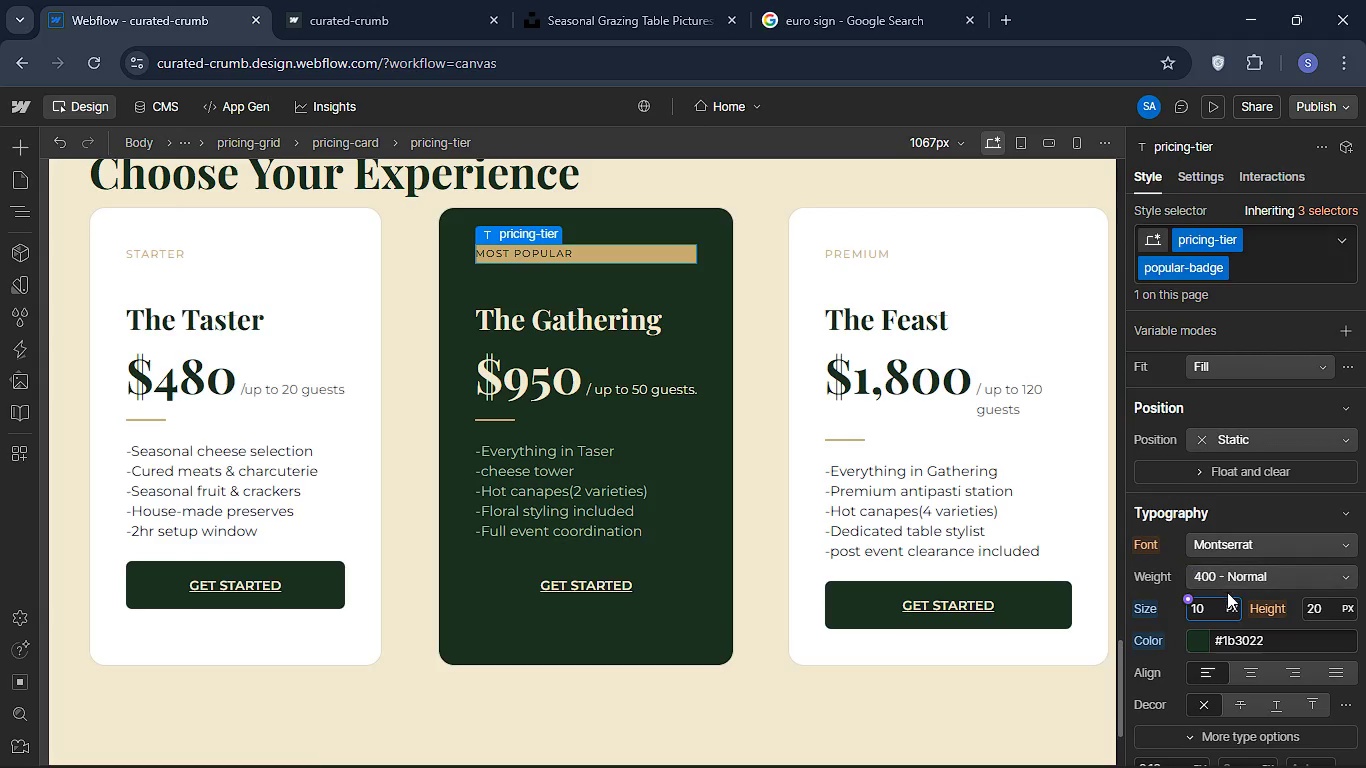 
wait(5.83)
 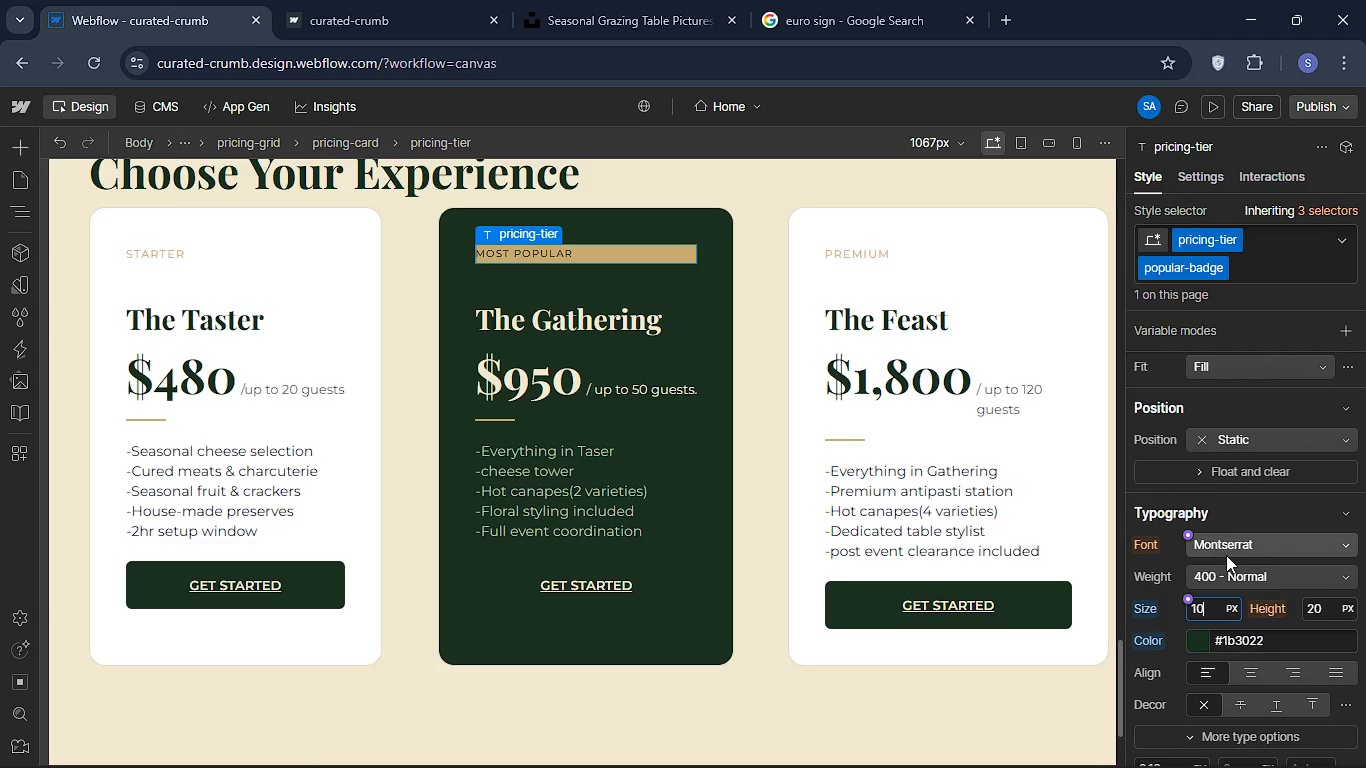 
scroll: coordinate [1260, 599], scroll_direction: none, amount: 0.0
 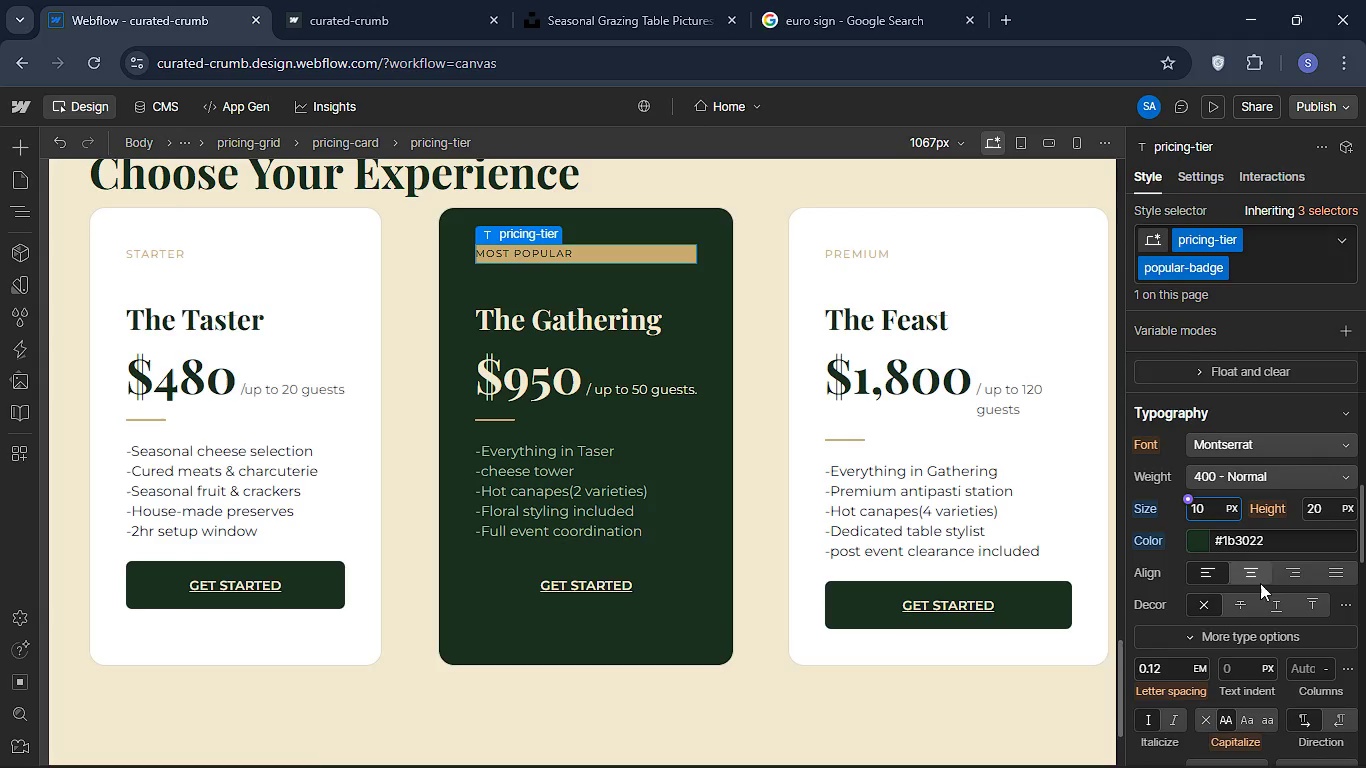 
mouse_move([1240, 521])
 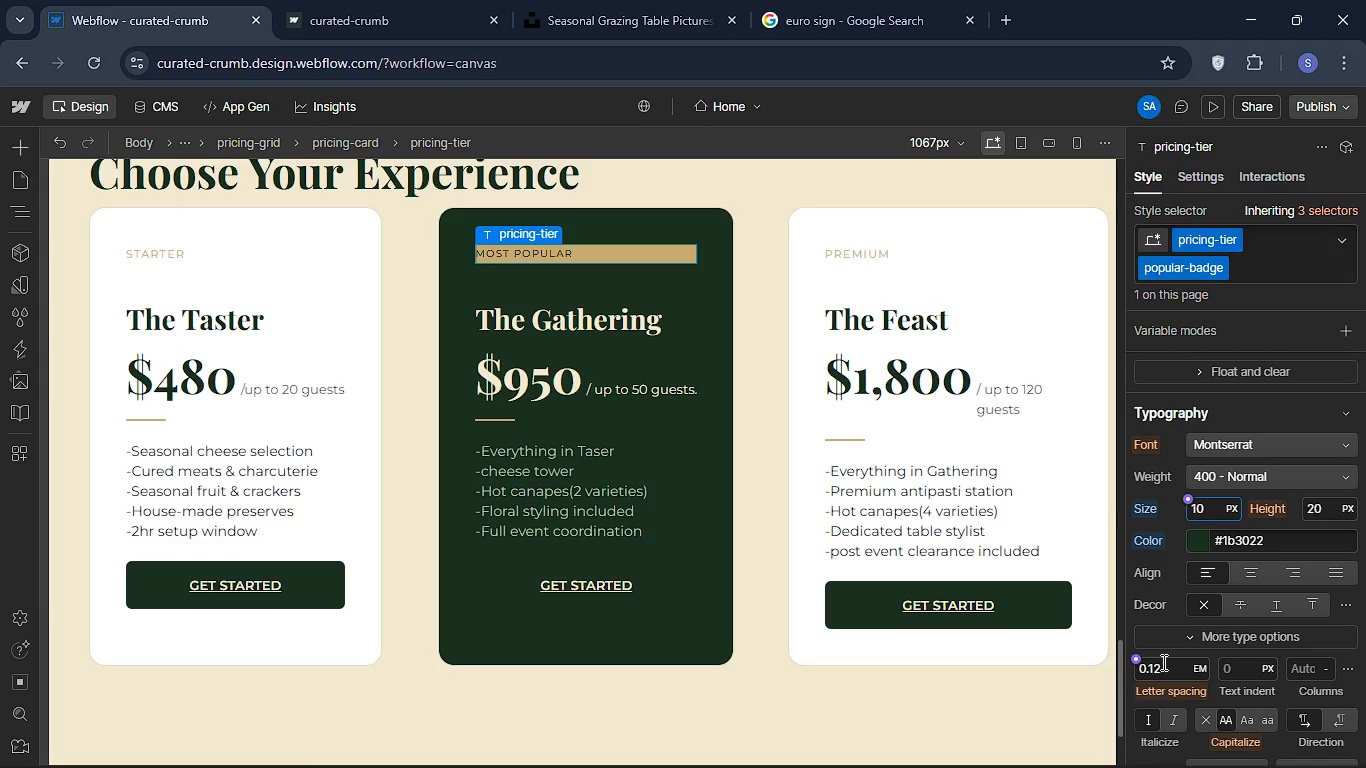 
left_click([1162, 662])
 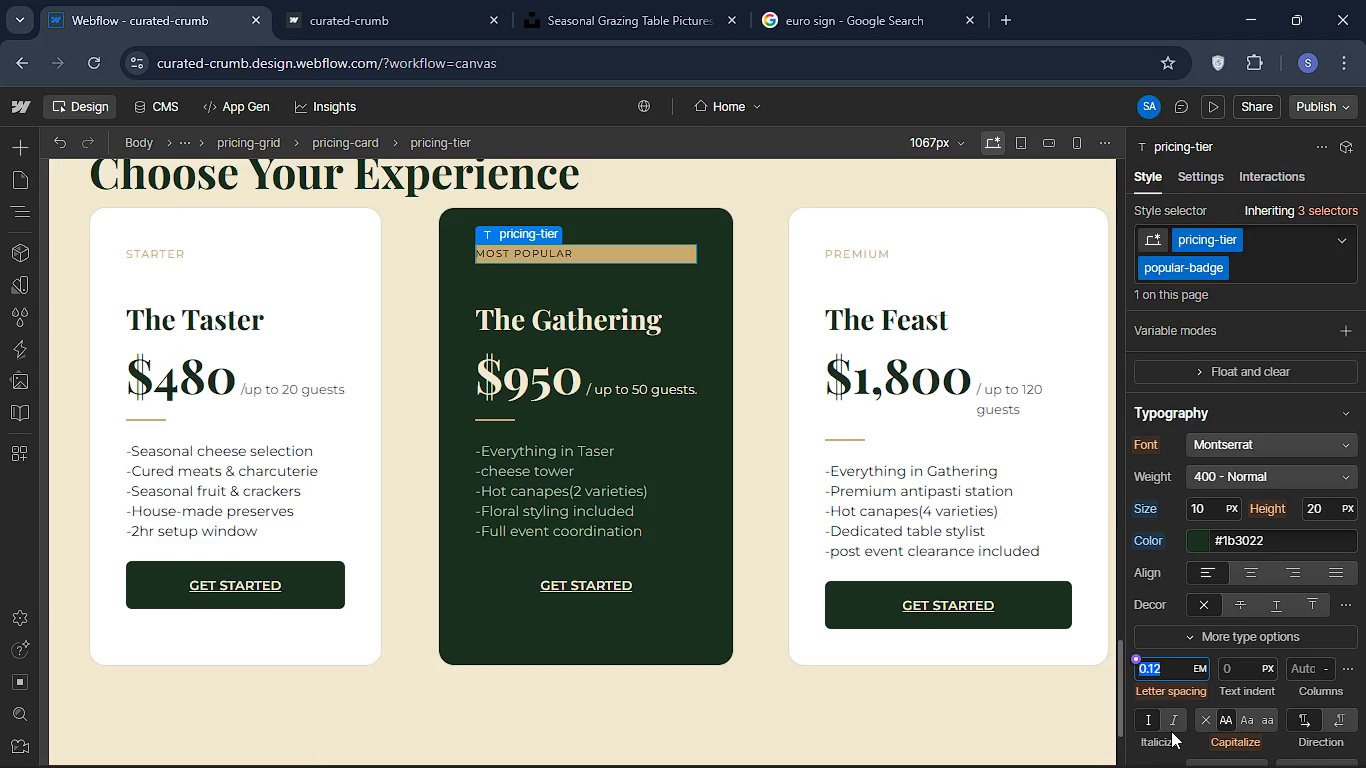 
key(Backspace)
type(01)
key(Backspace)
type(.1)
 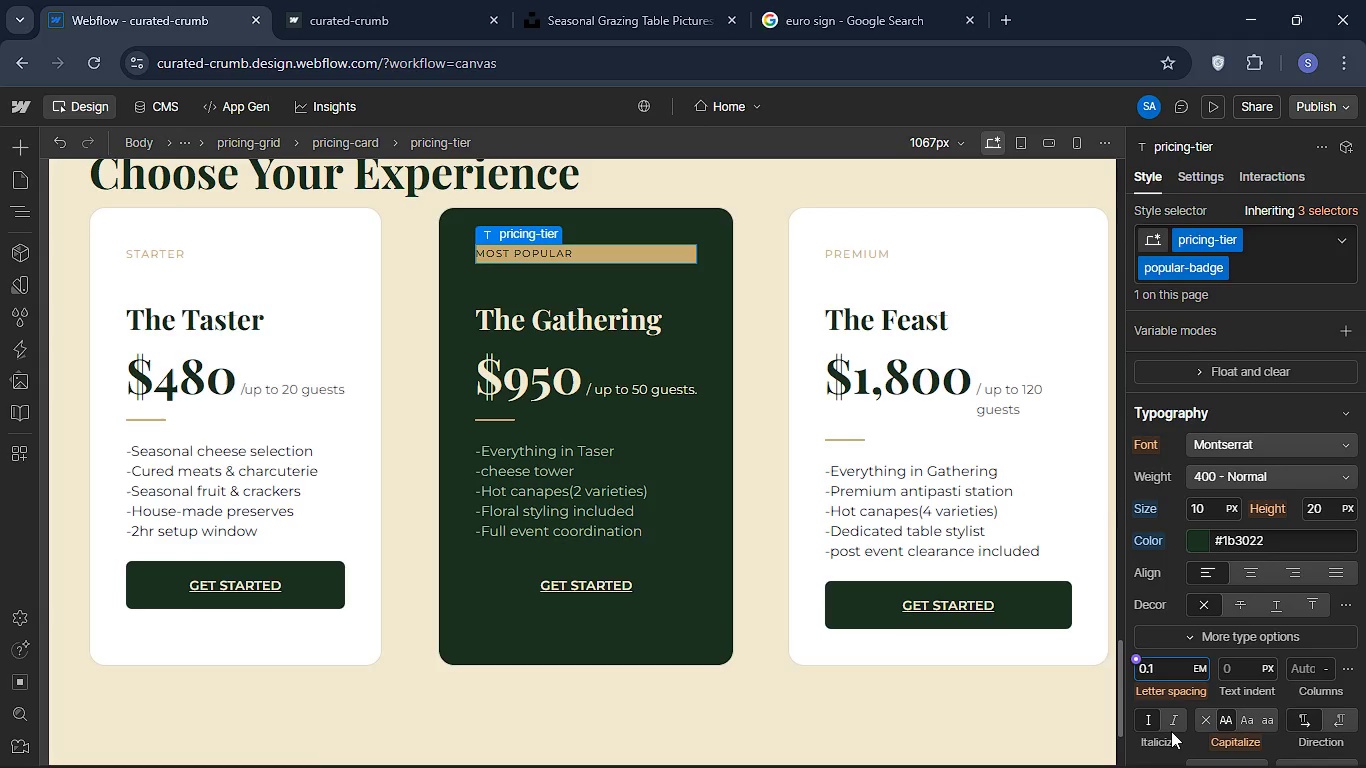 
key(Enter)
 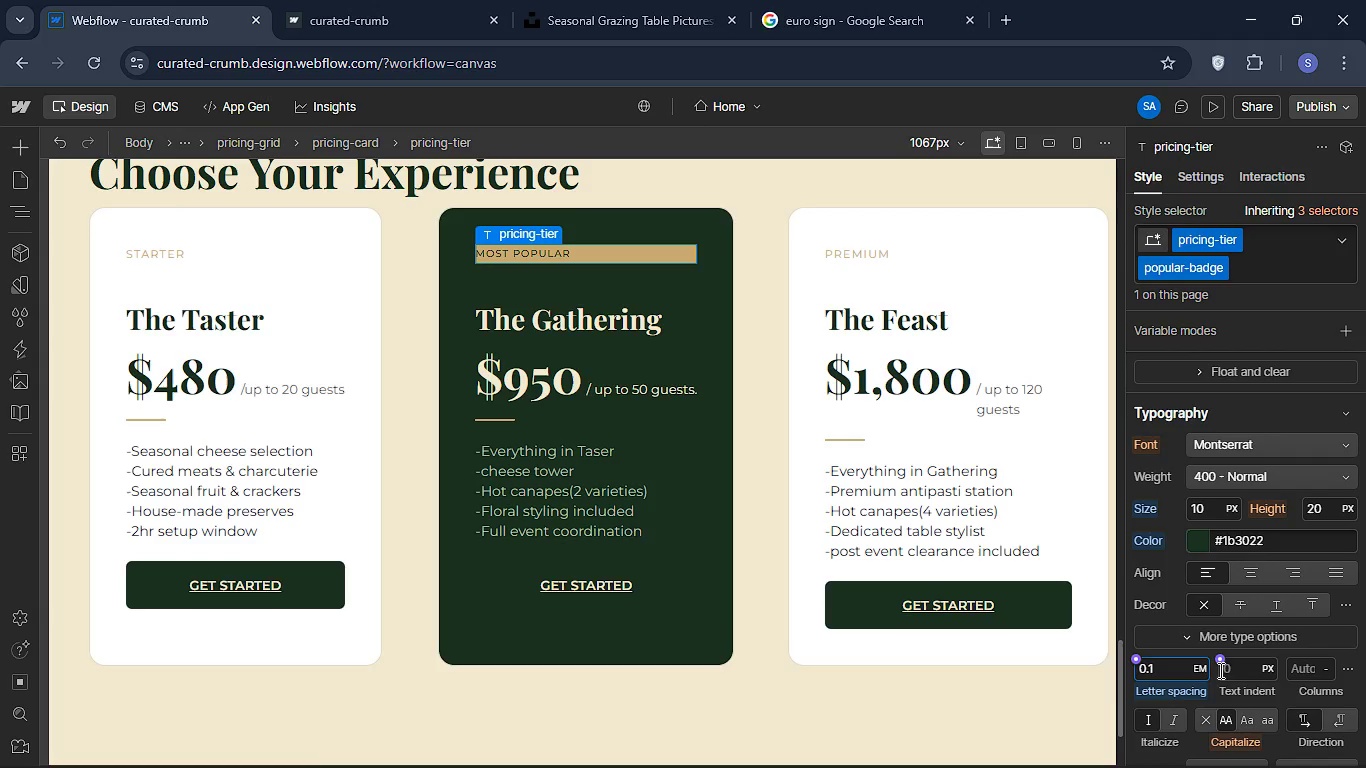 
scroll: coordinate [1230, 601], scroll_direction: up, amount: 1.0
 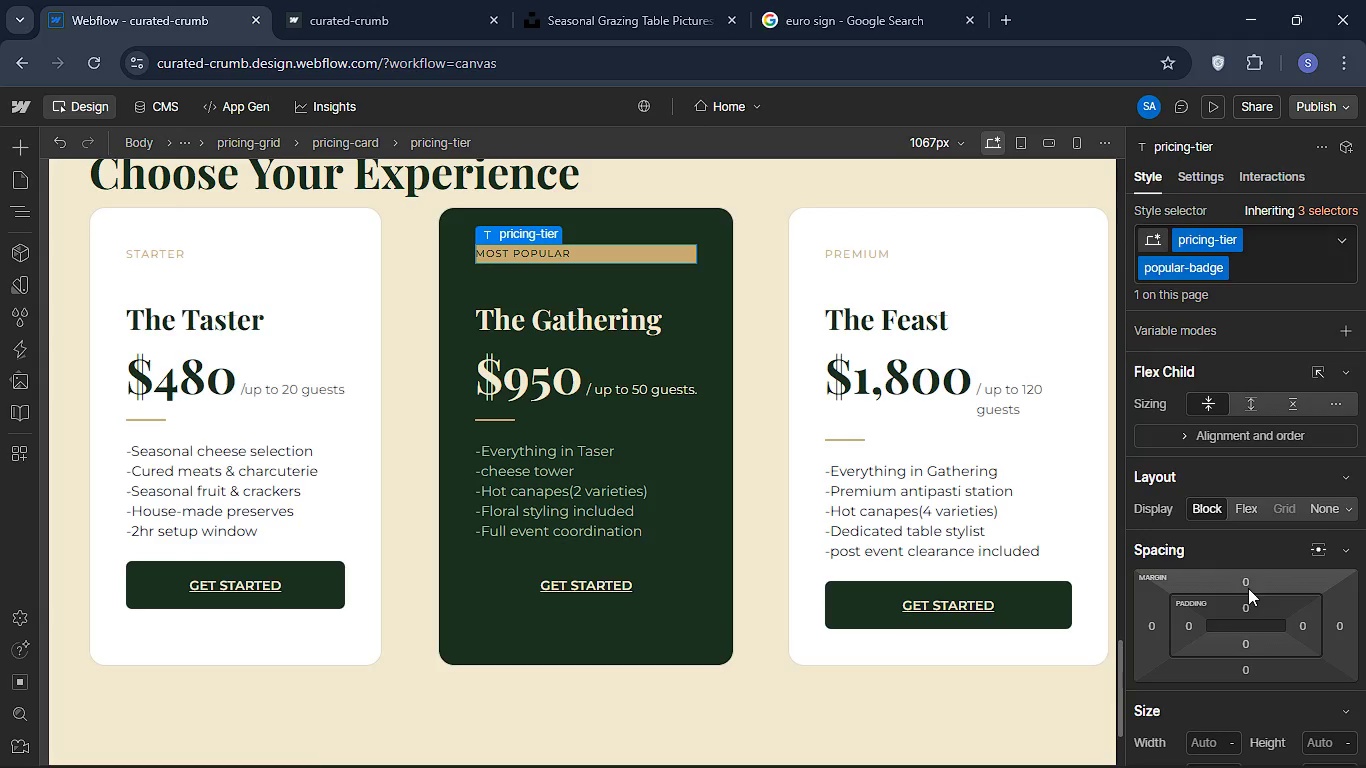 
left_click([1245, 598])
 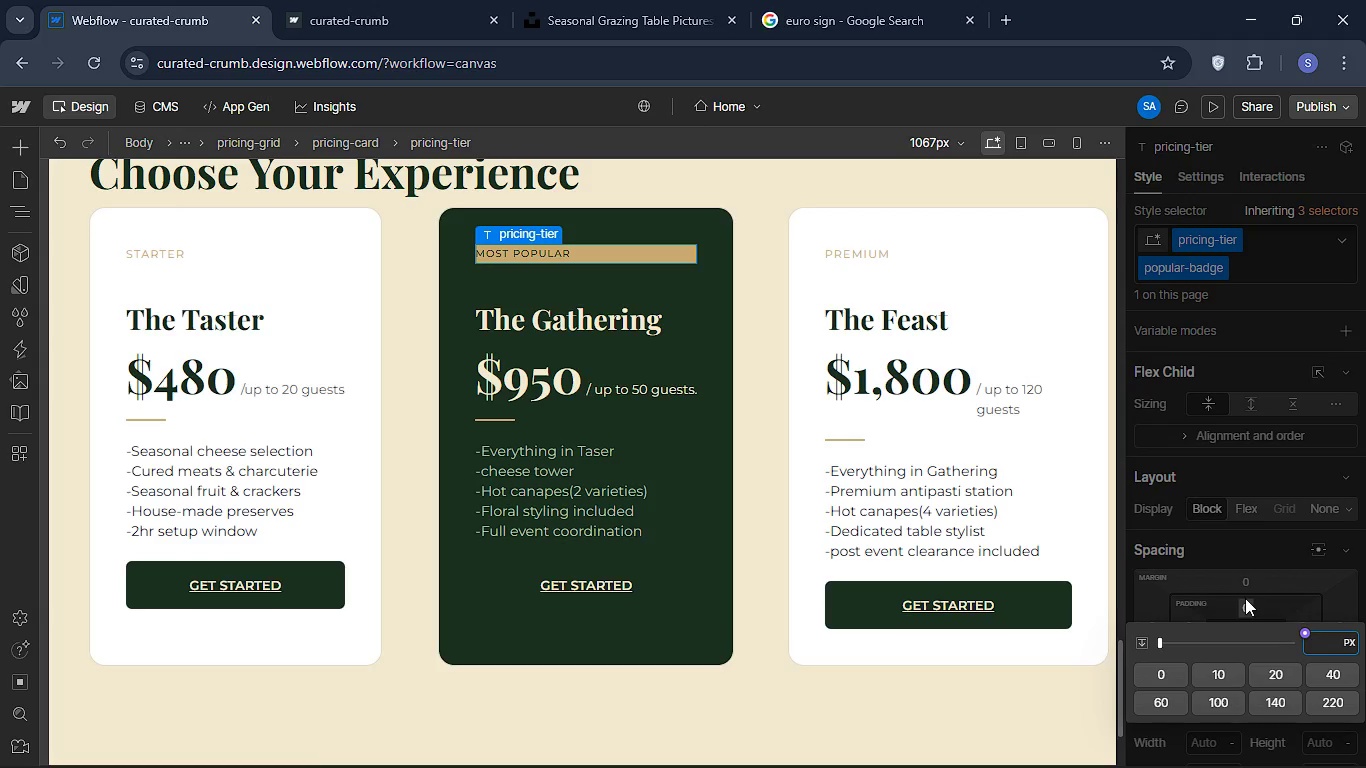 
key(4)
 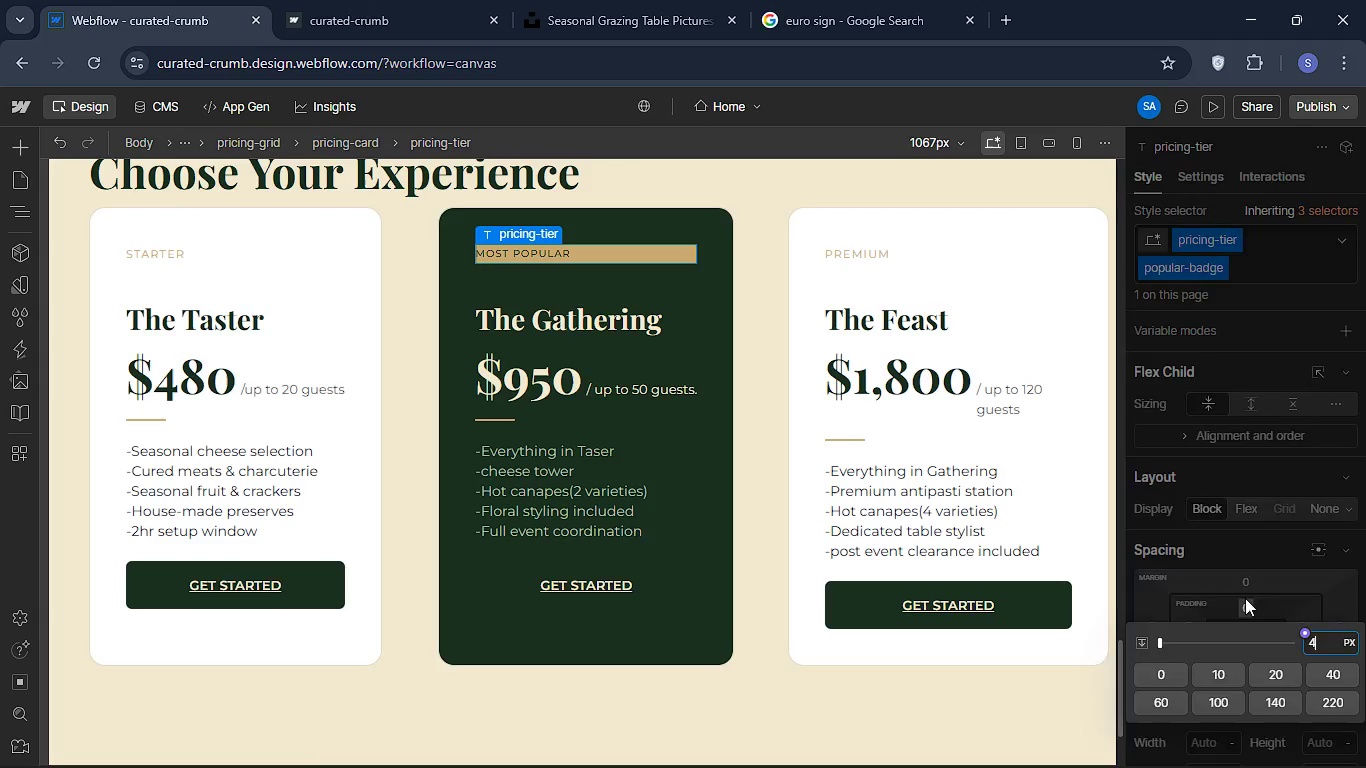 
key(Enter)
 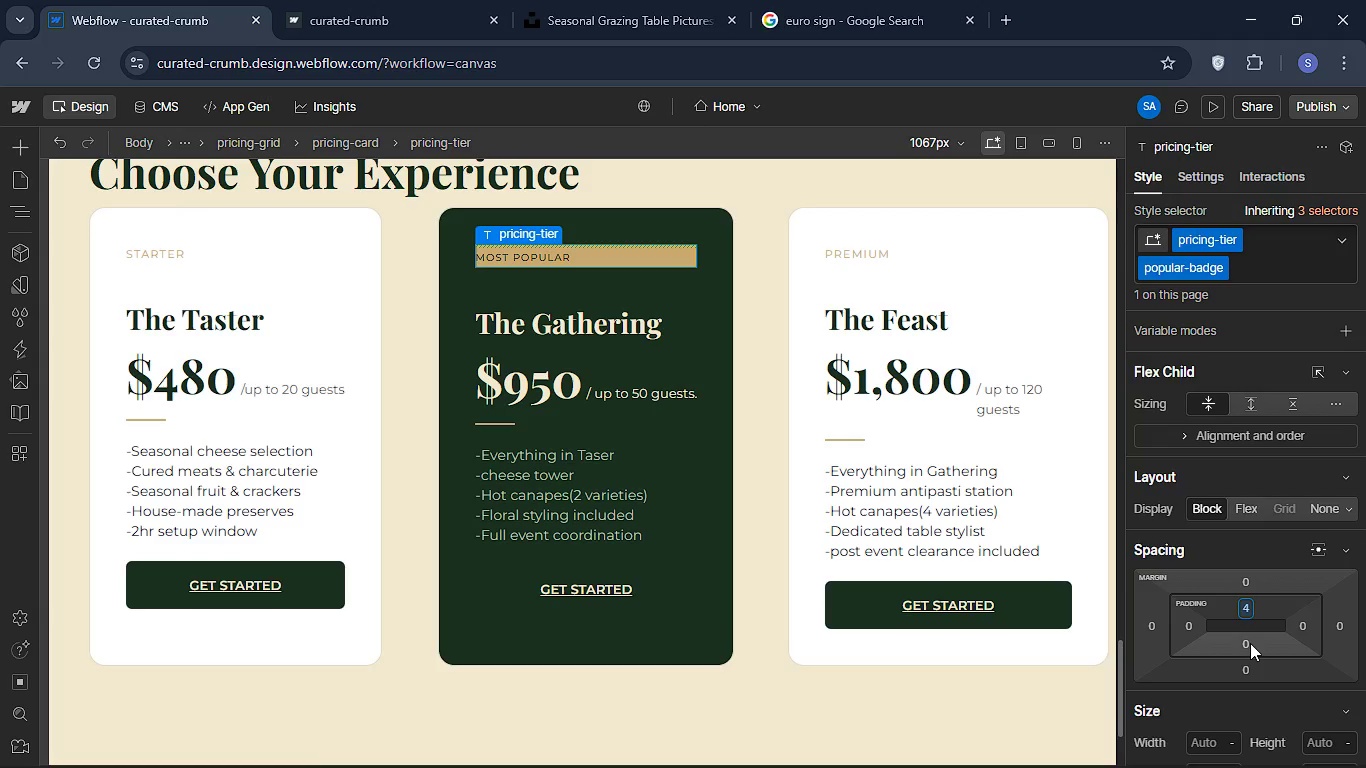 
left_click([1250, 642])
 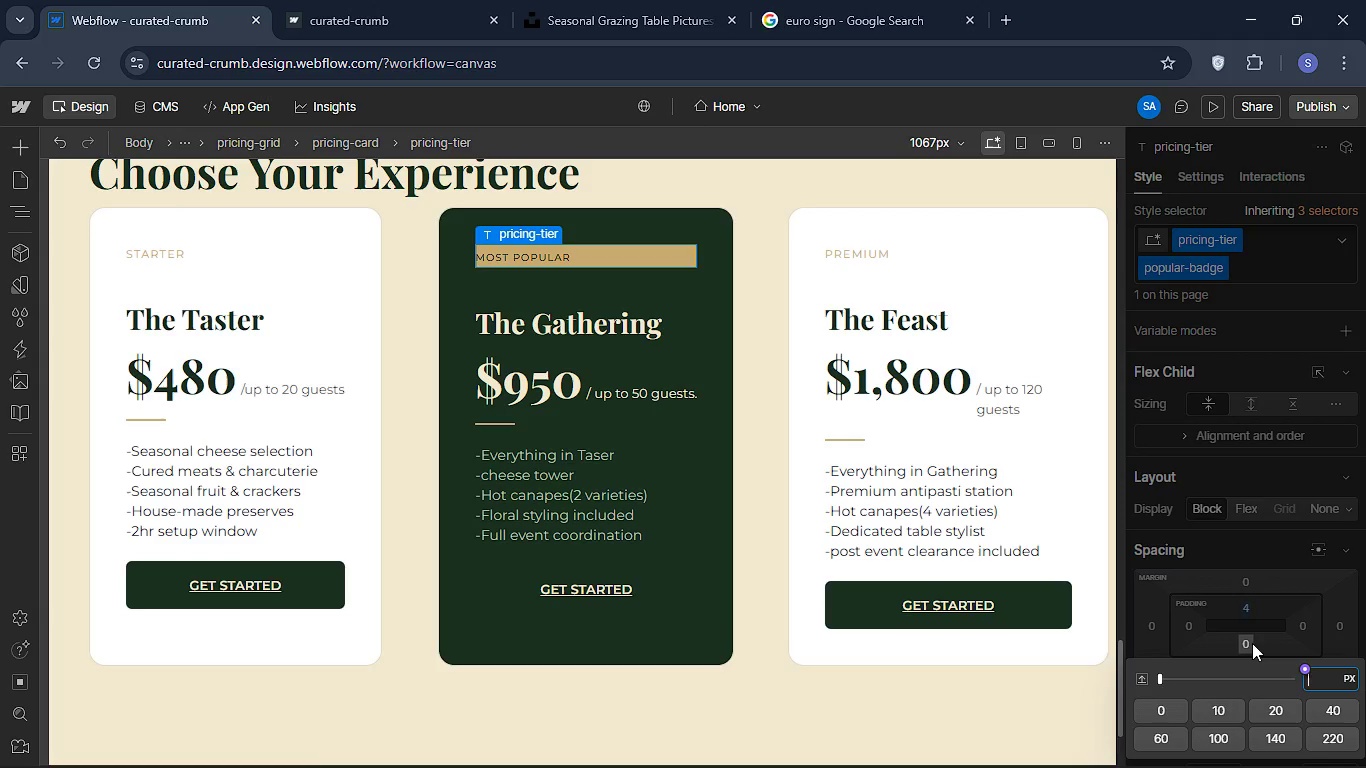 
key(4)
 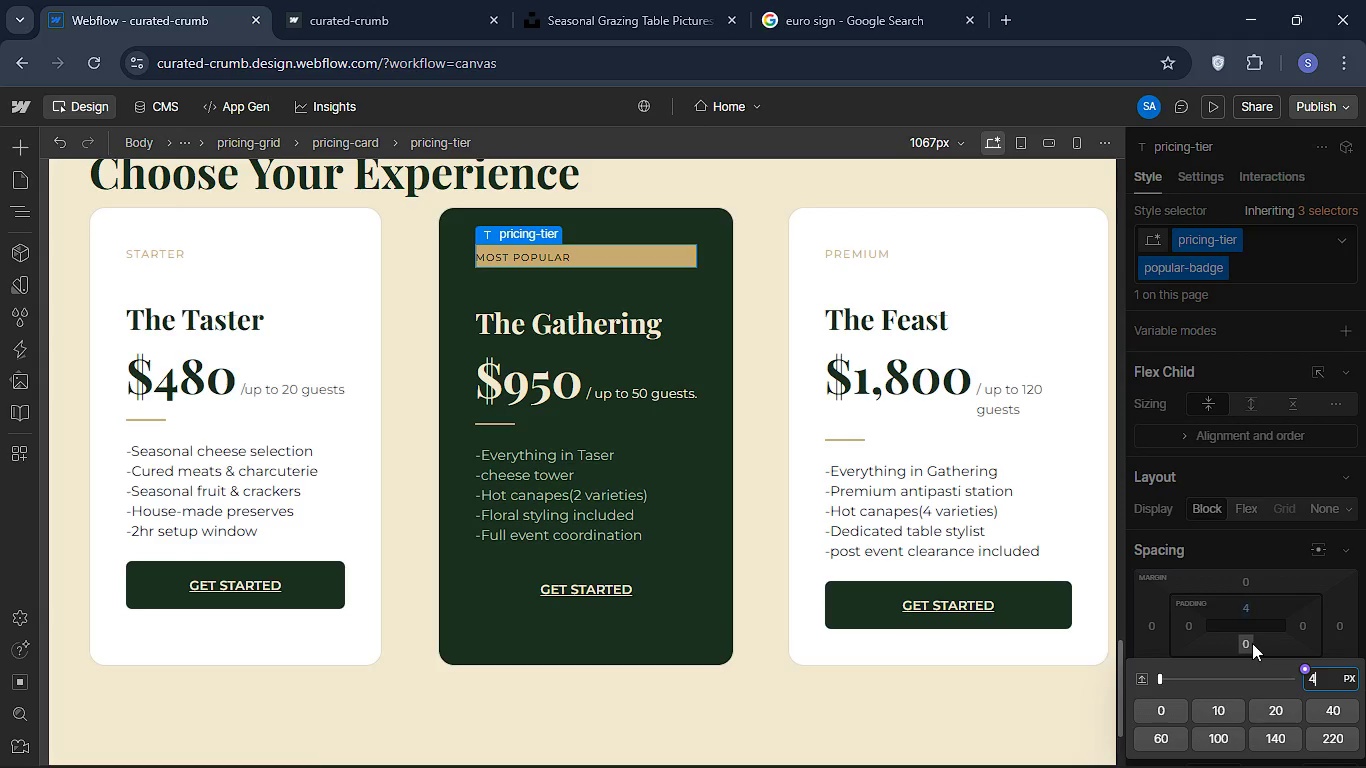 
key(Enter)
 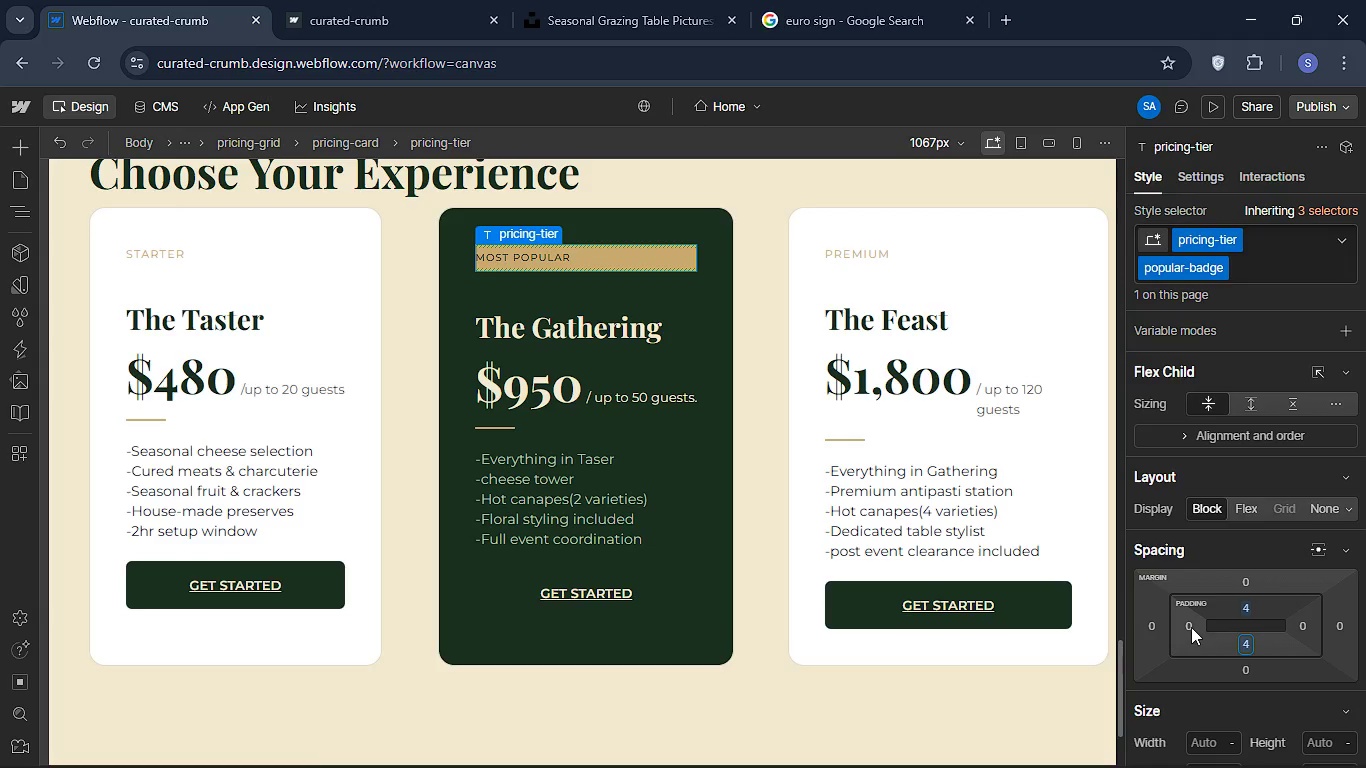 
left_click([1191, 627])
 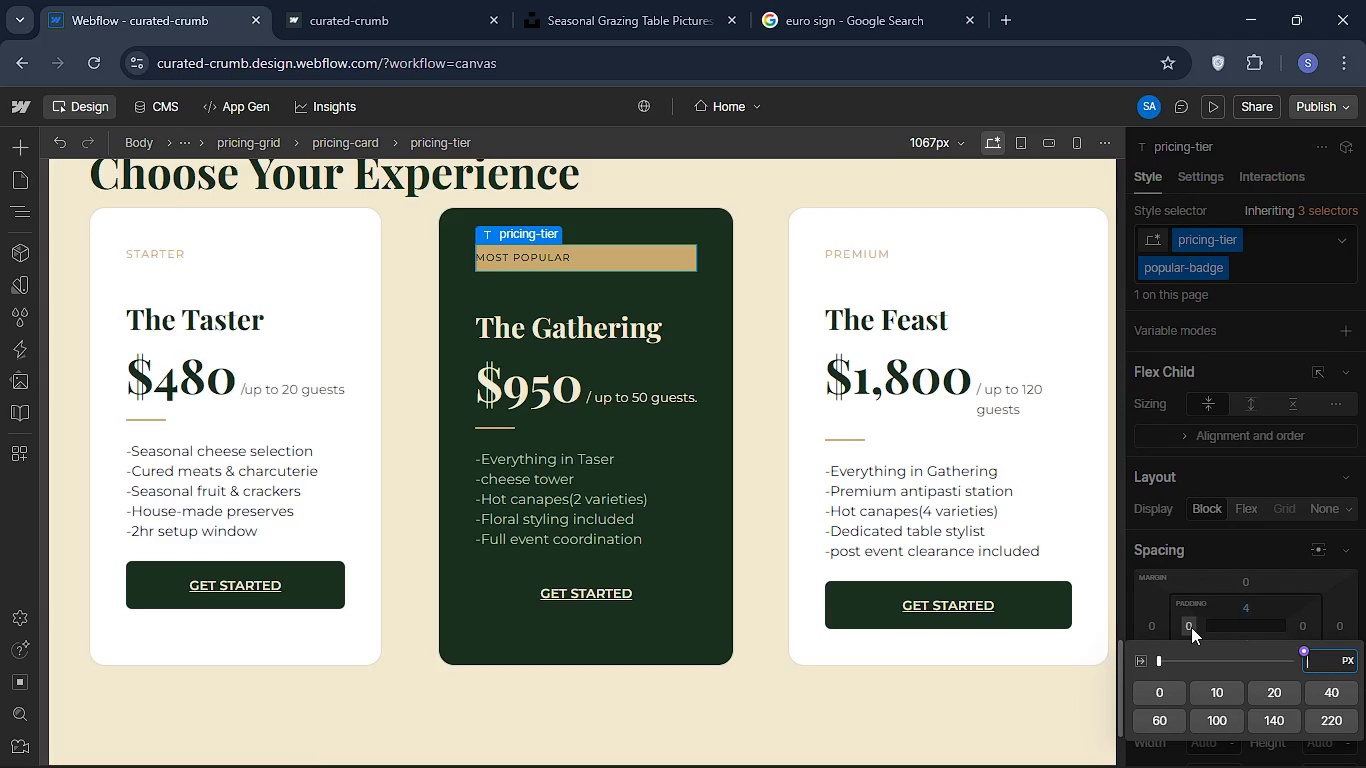 
type(12)
 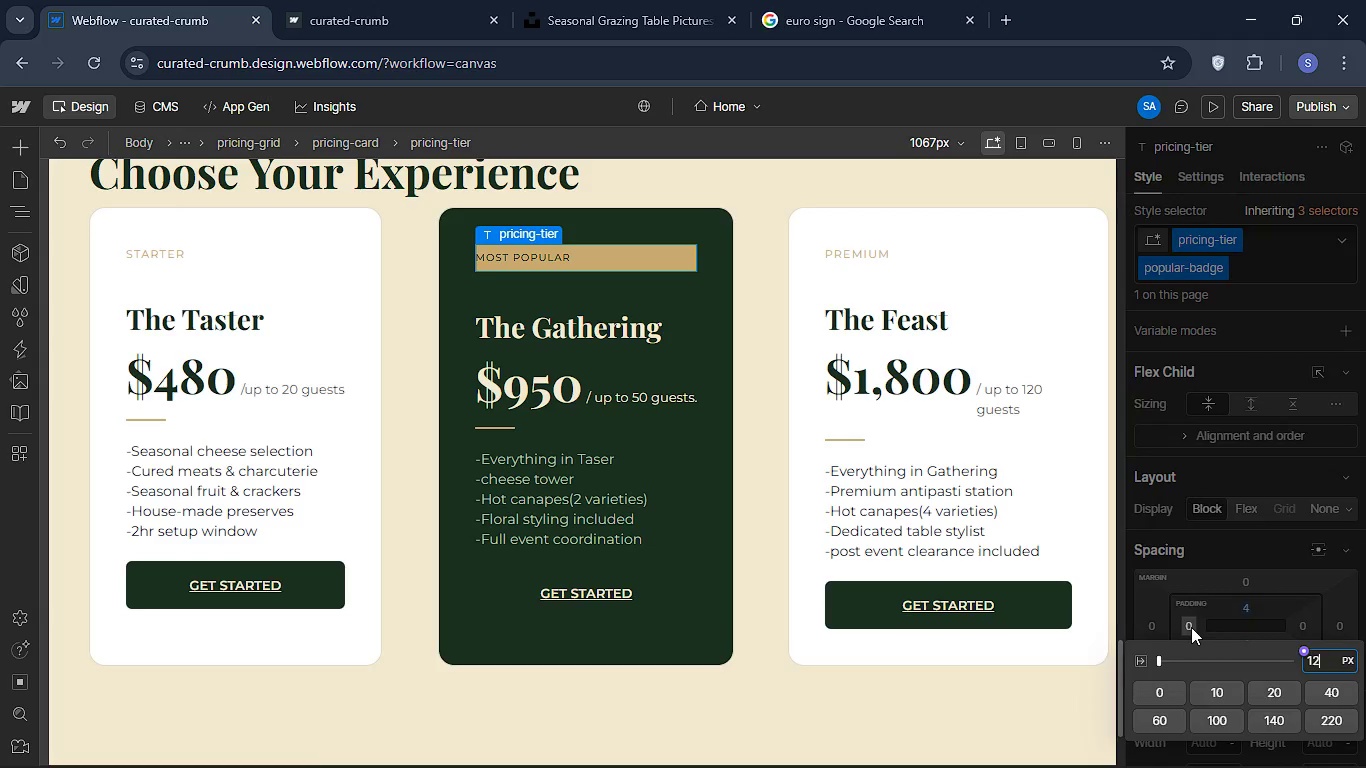 
key(Enter)
 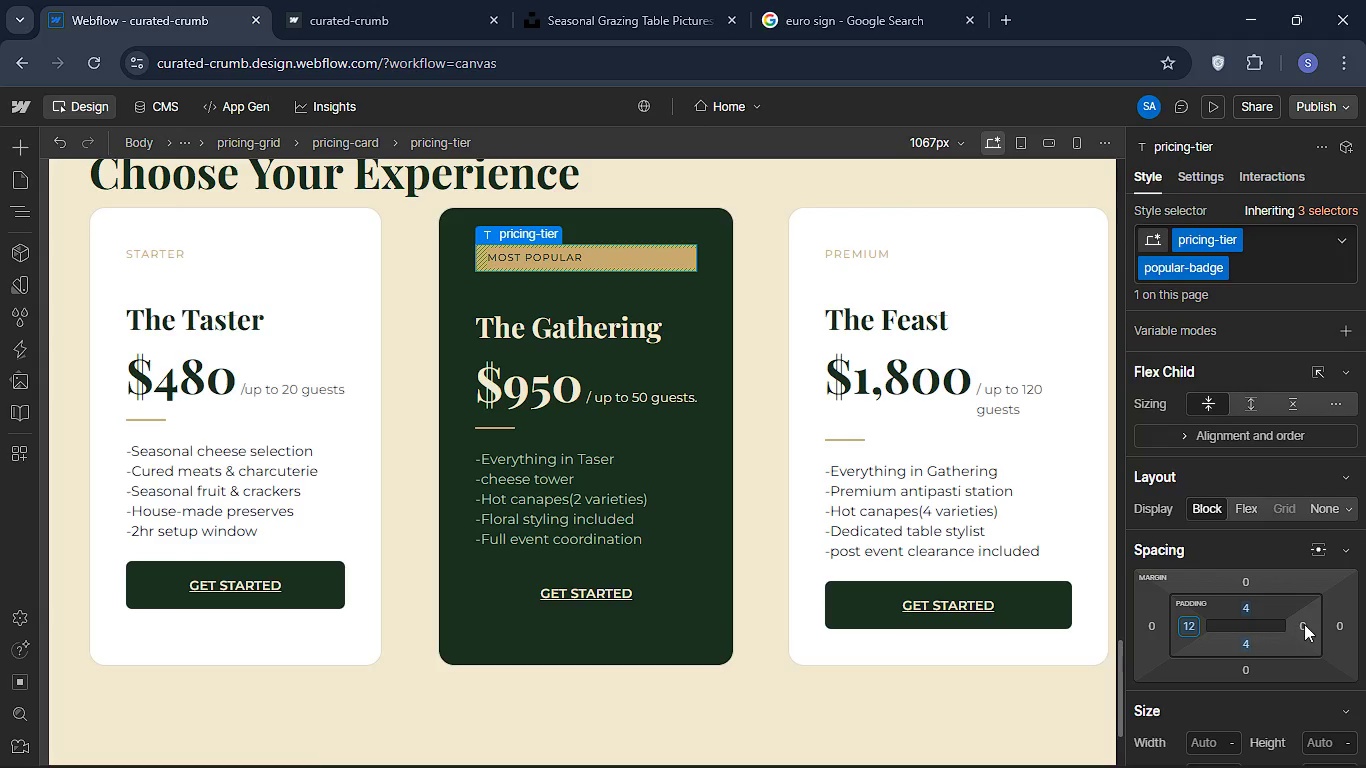 
left_click([1306, 624])
 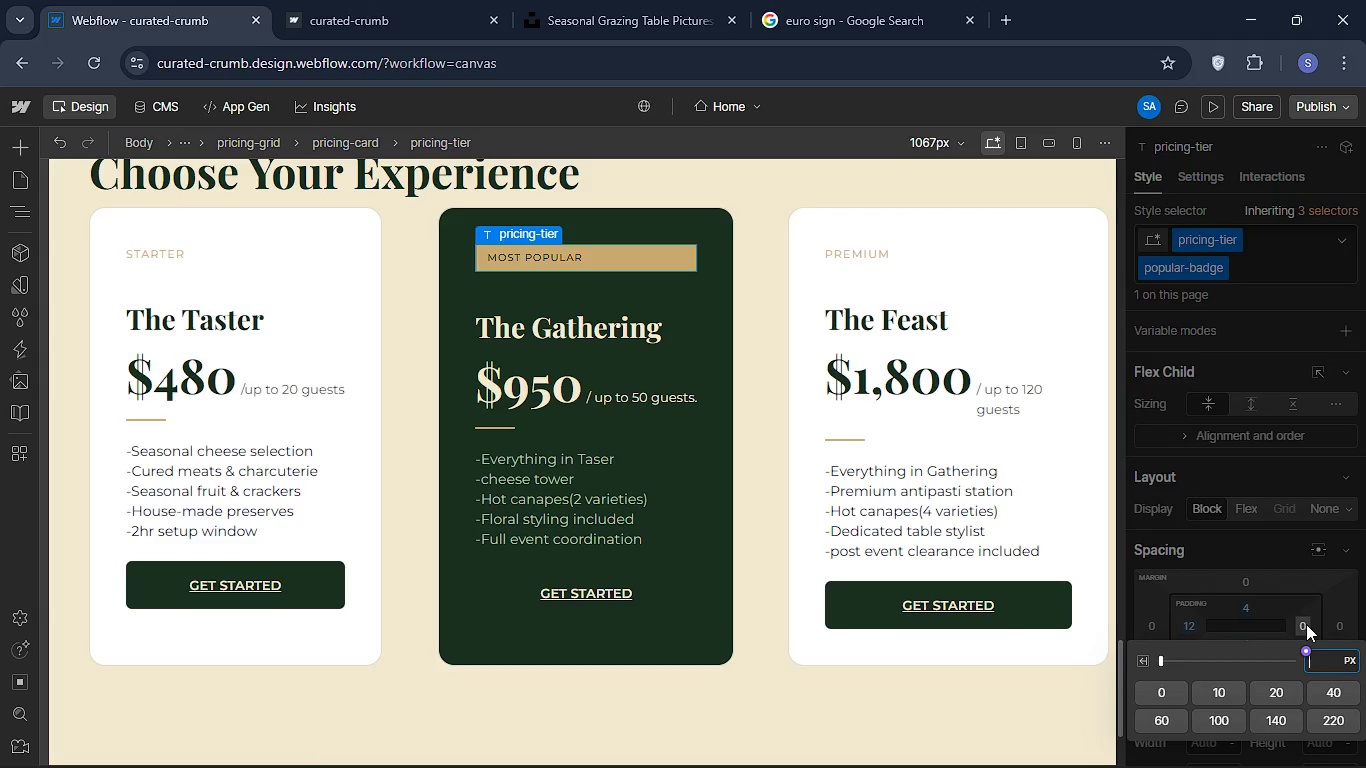 
type(12)
 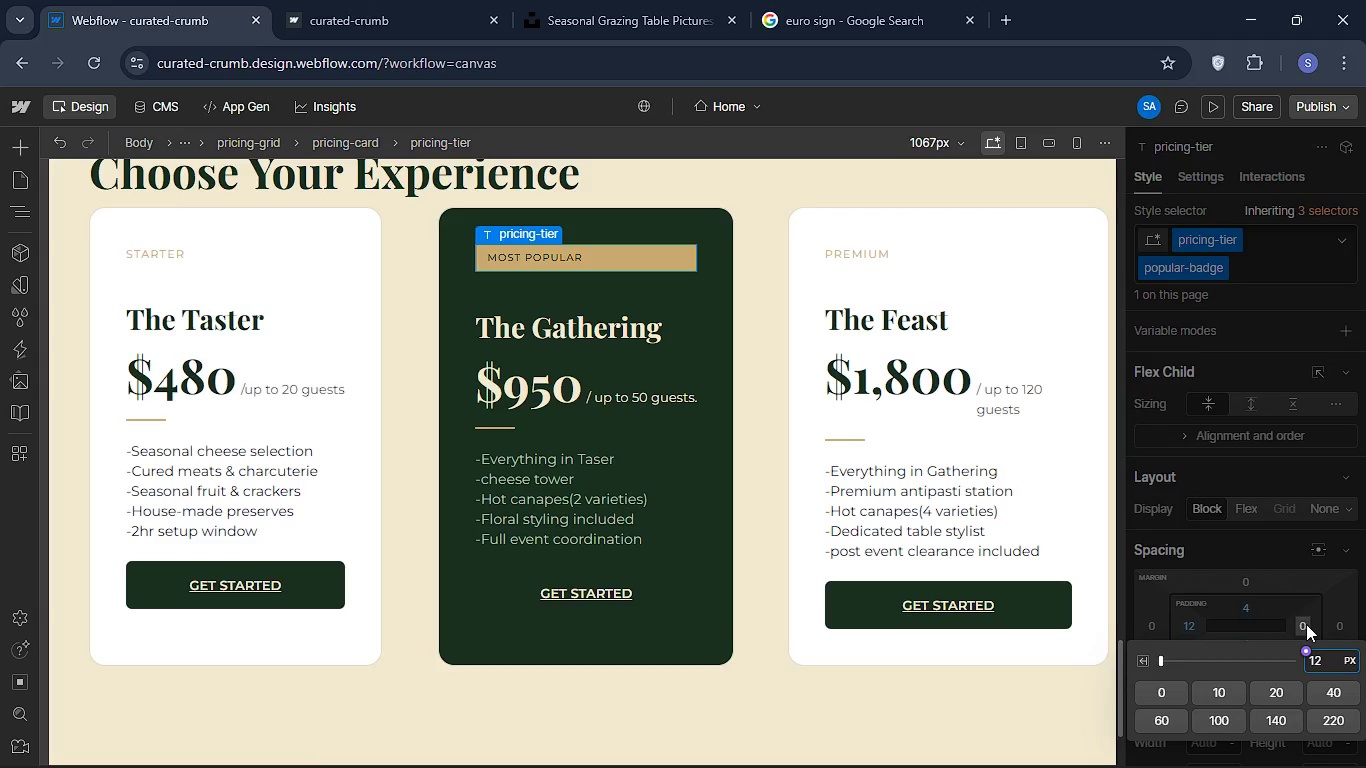 
key(Enter)
 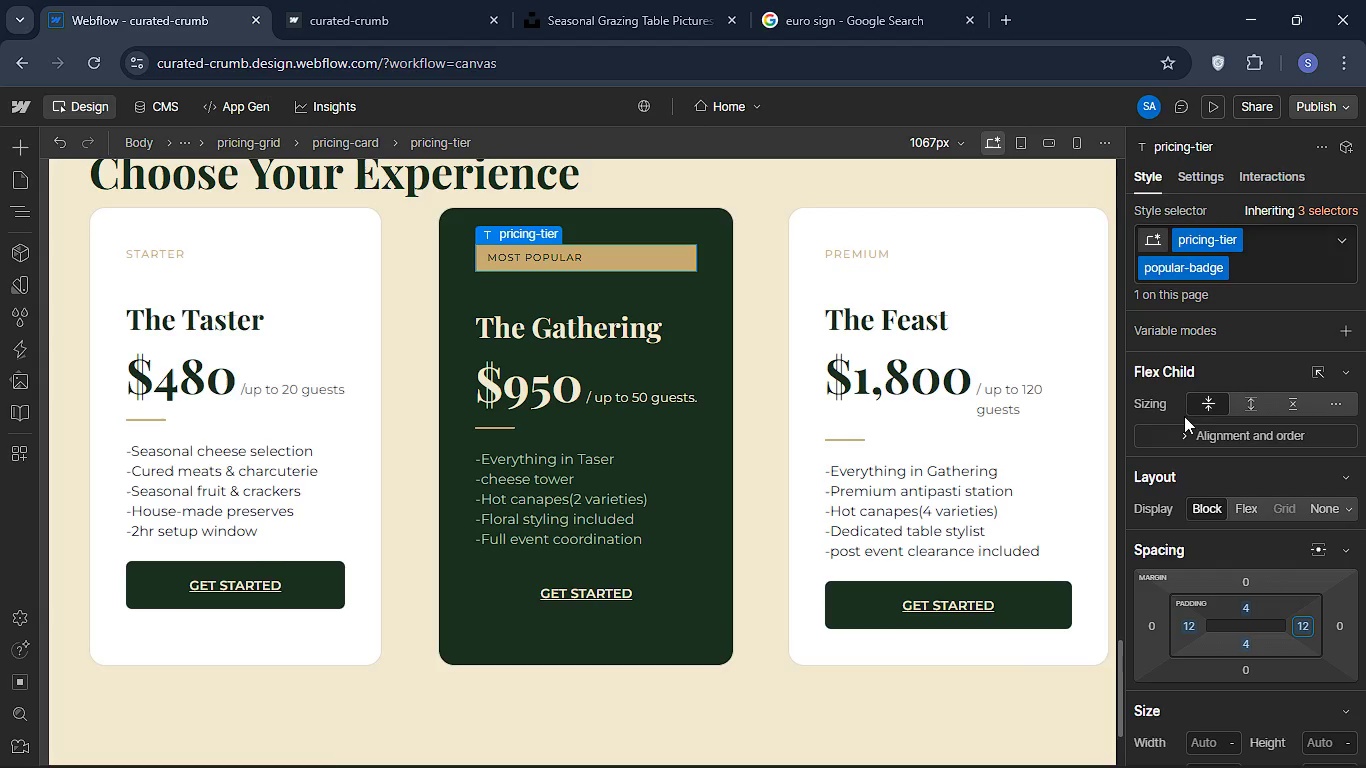 
wait(5.72)
 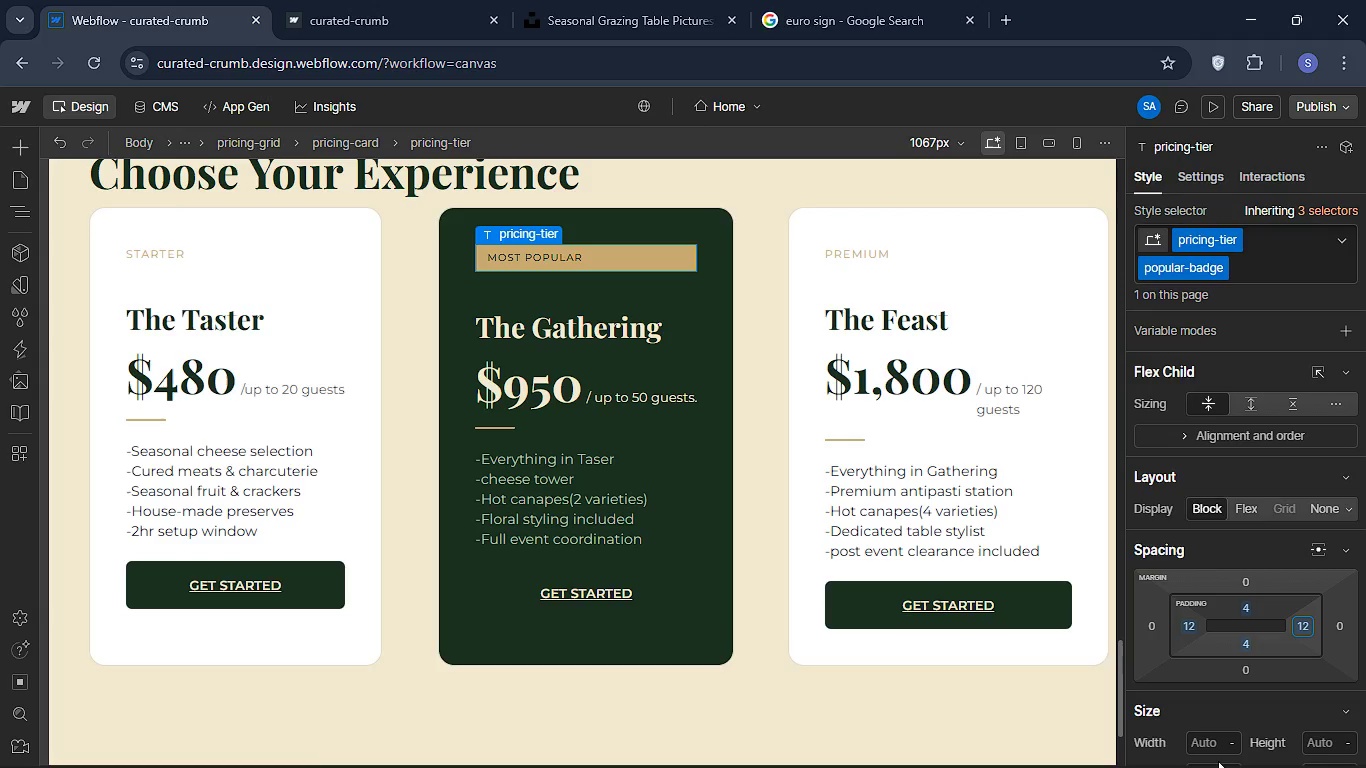 
scroll: coordinate [1242, 390], scroll_direction: down, amount: 2.0
 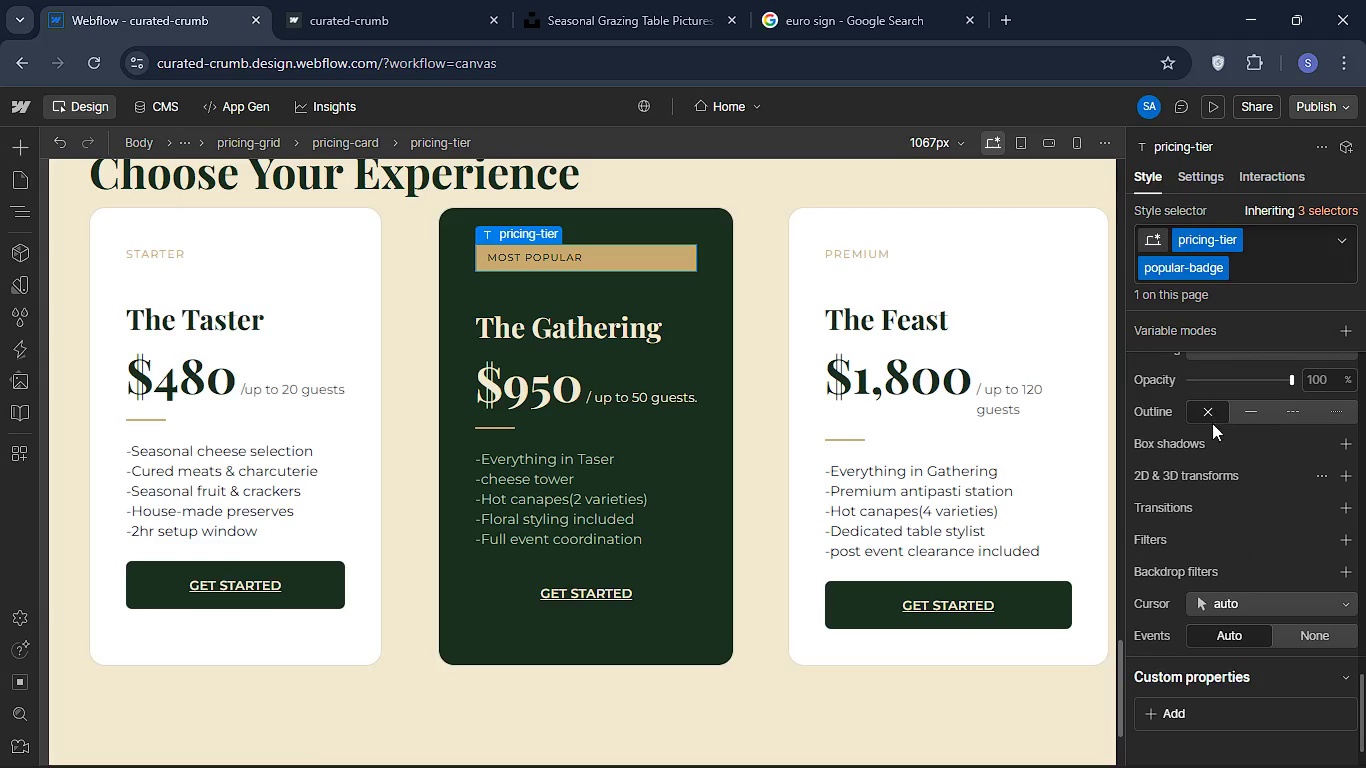 
scroll: coordinate [1223, 492], scroll_direction: up, amount: 2.0
 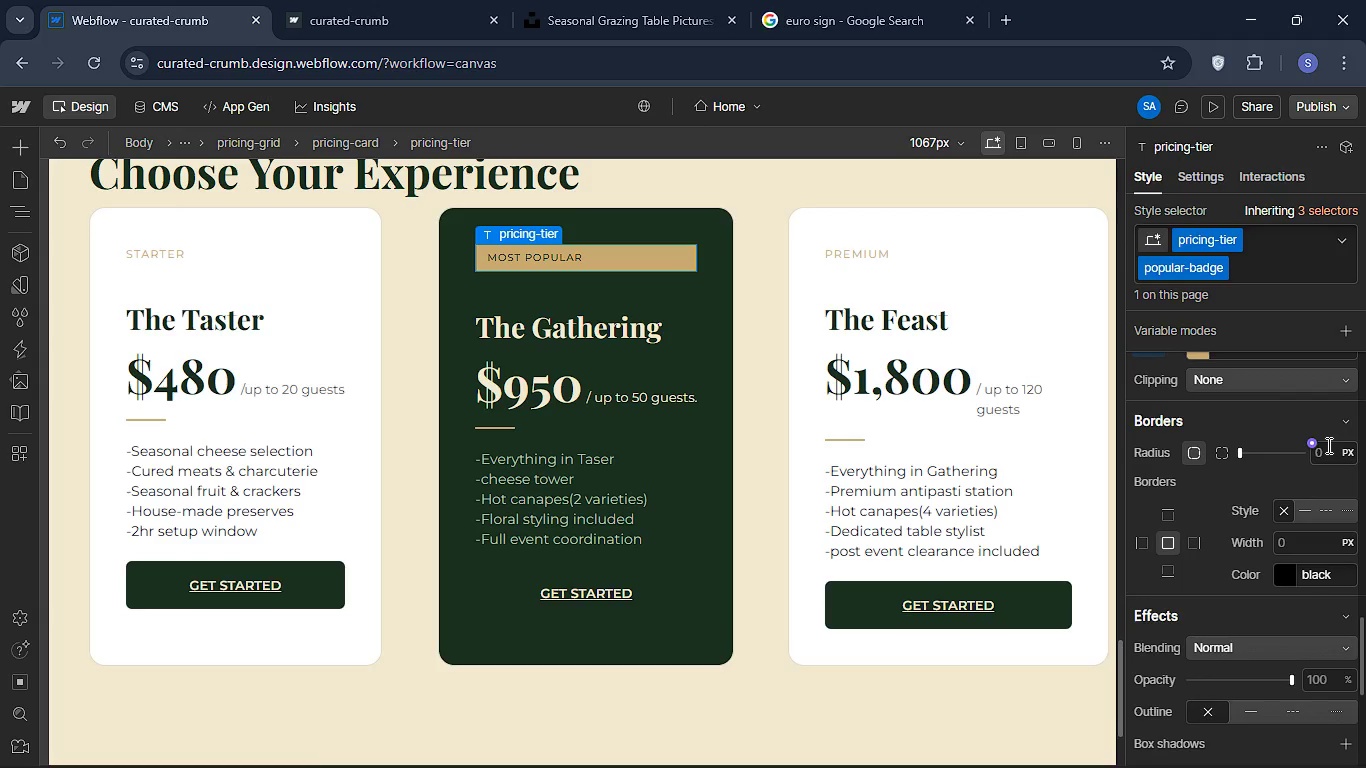 
left_click([1327, 450])
 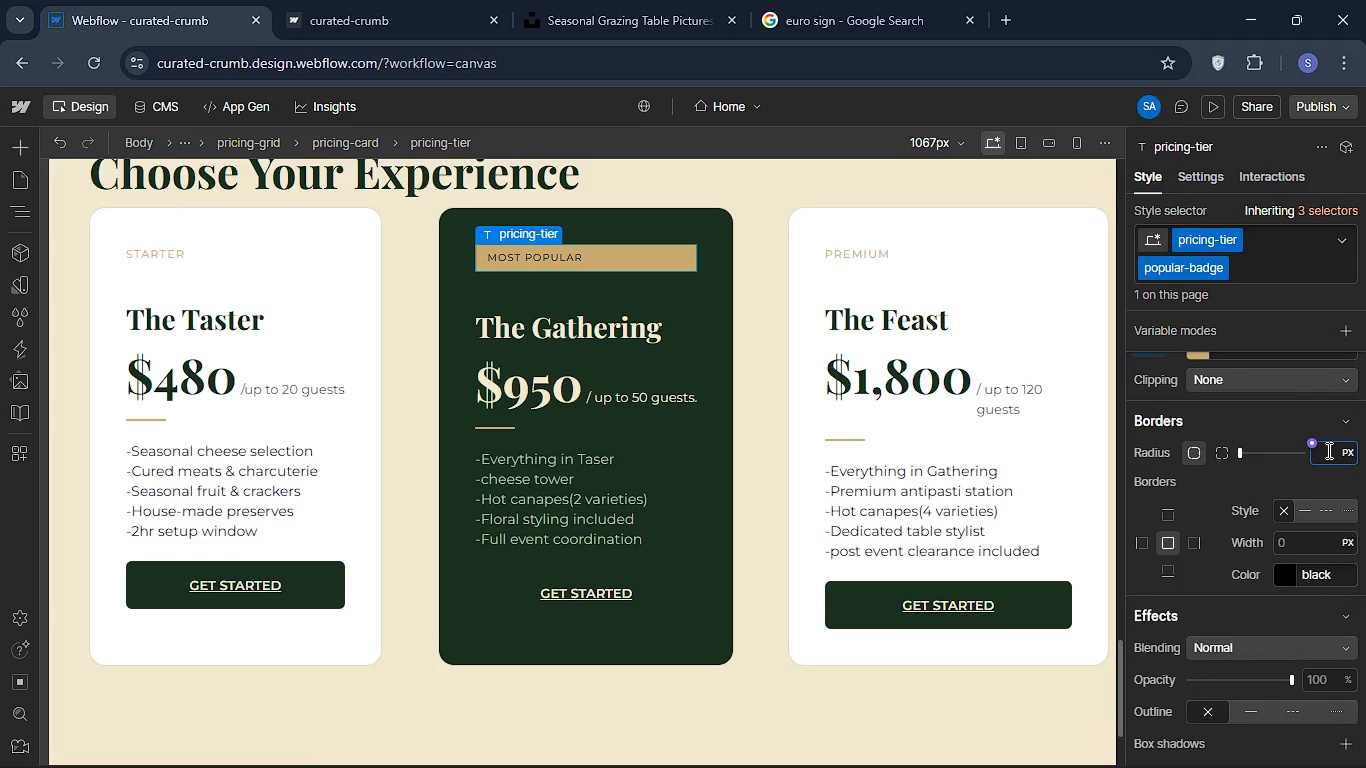 
type(12)
 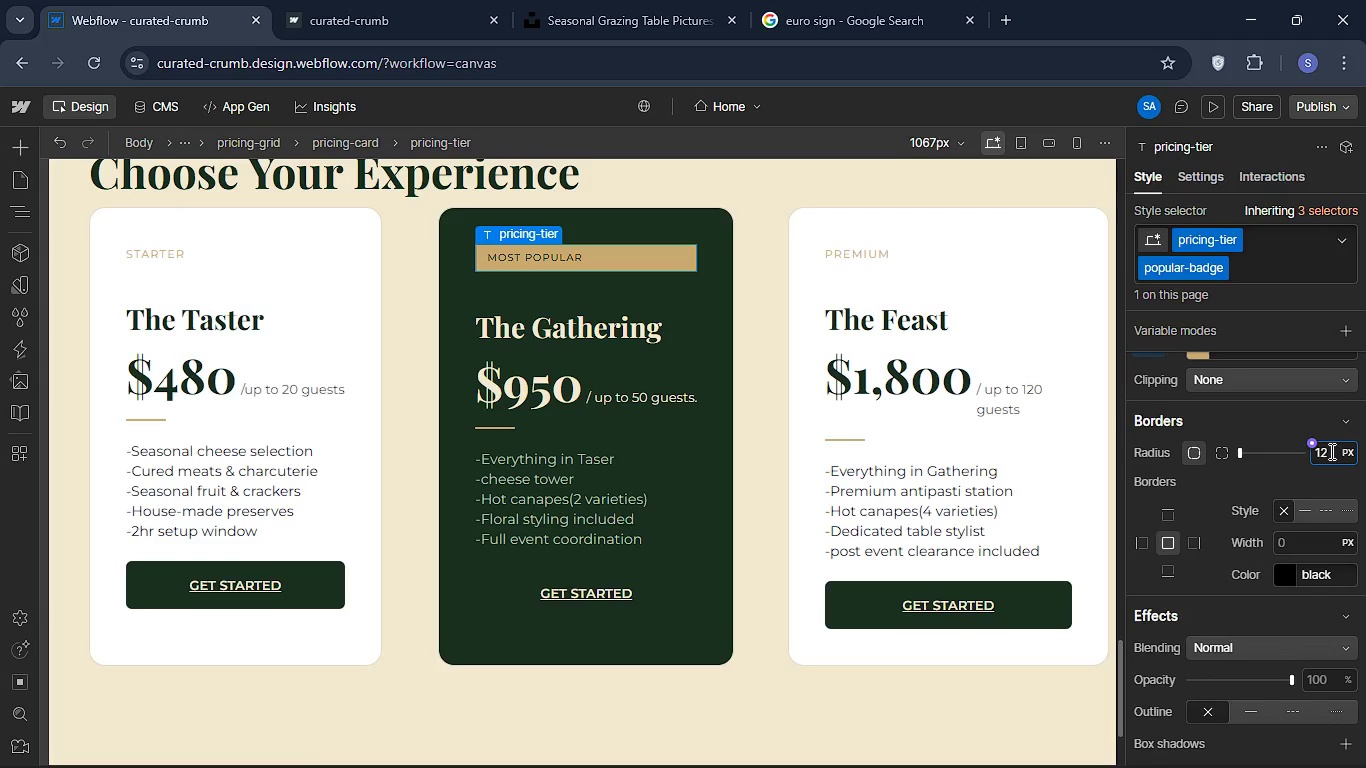 
key(Enter)
 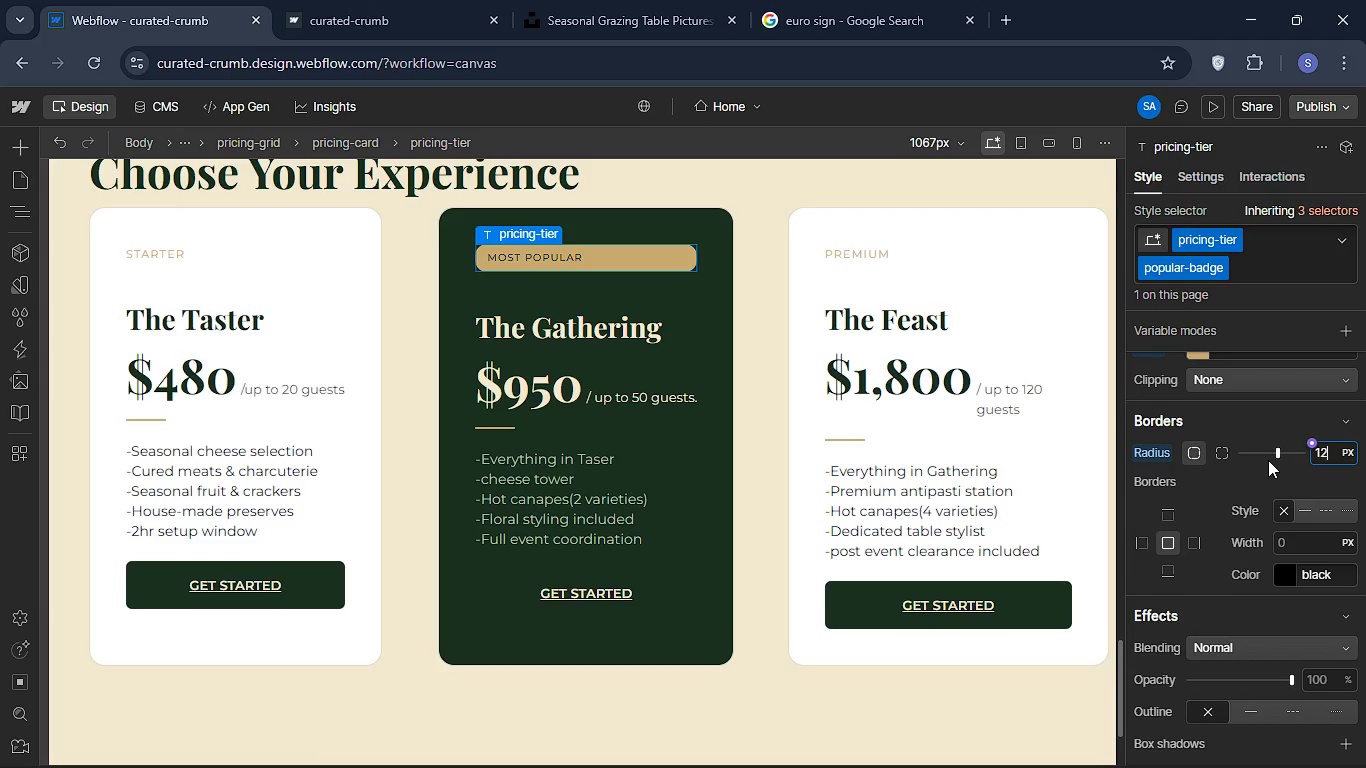 
wait(5.58)
 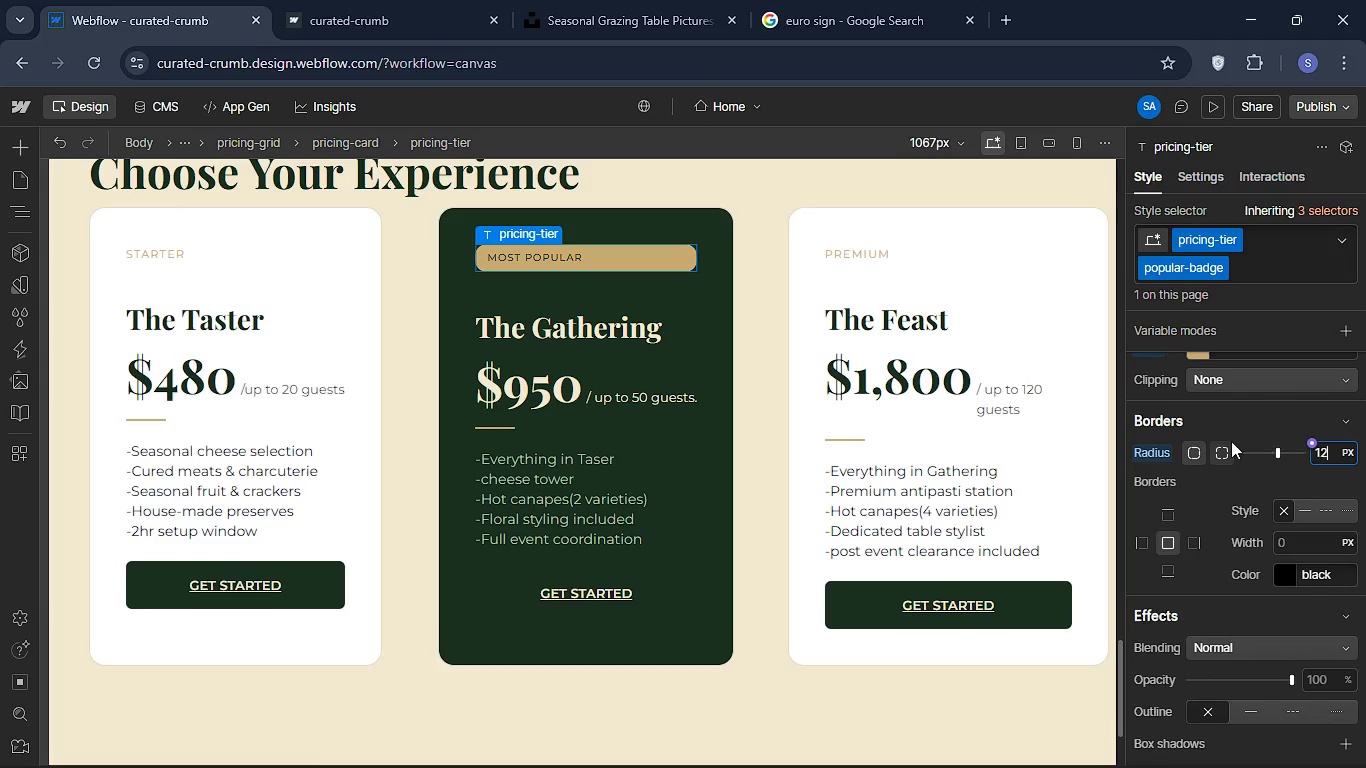 
scroll: coordinate [1285, 435], scroll_direction: up, amount: 15.0
 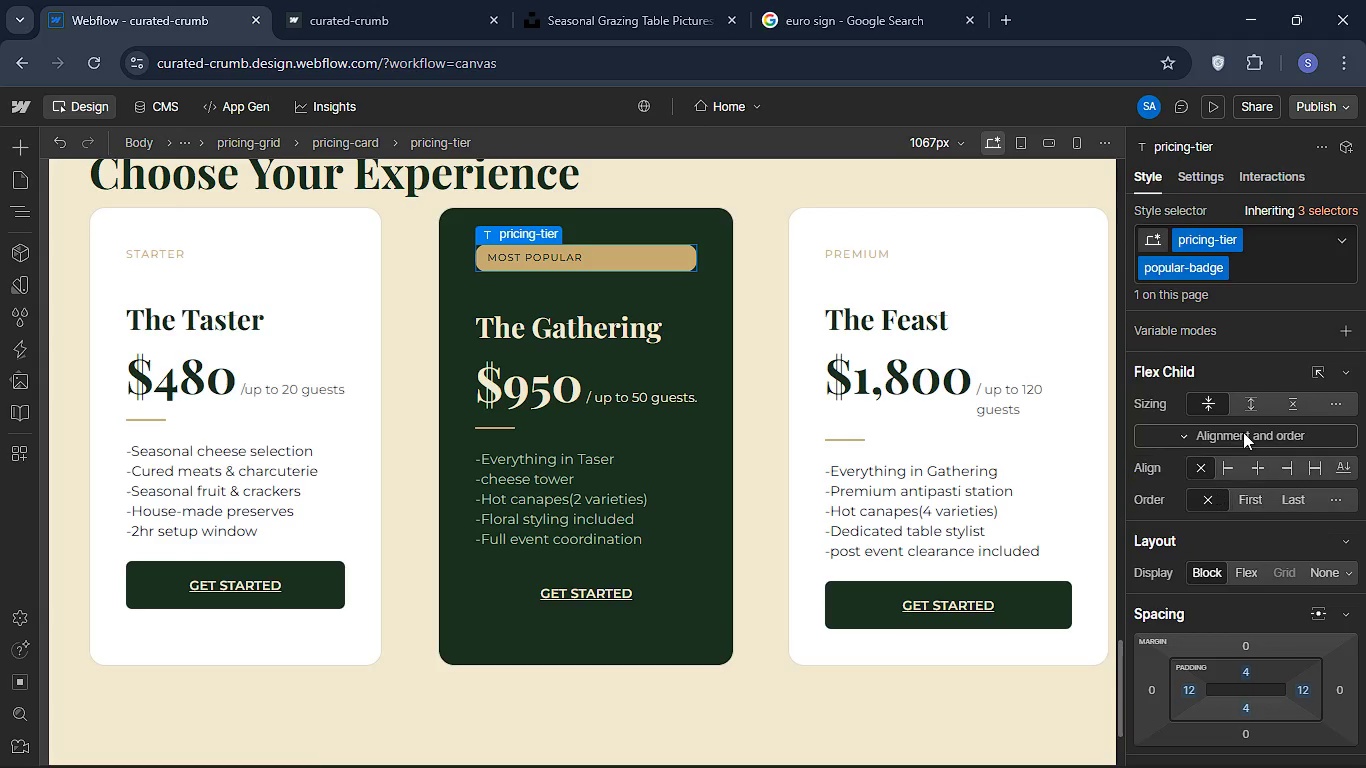 
mouse_move([1249, 467])
 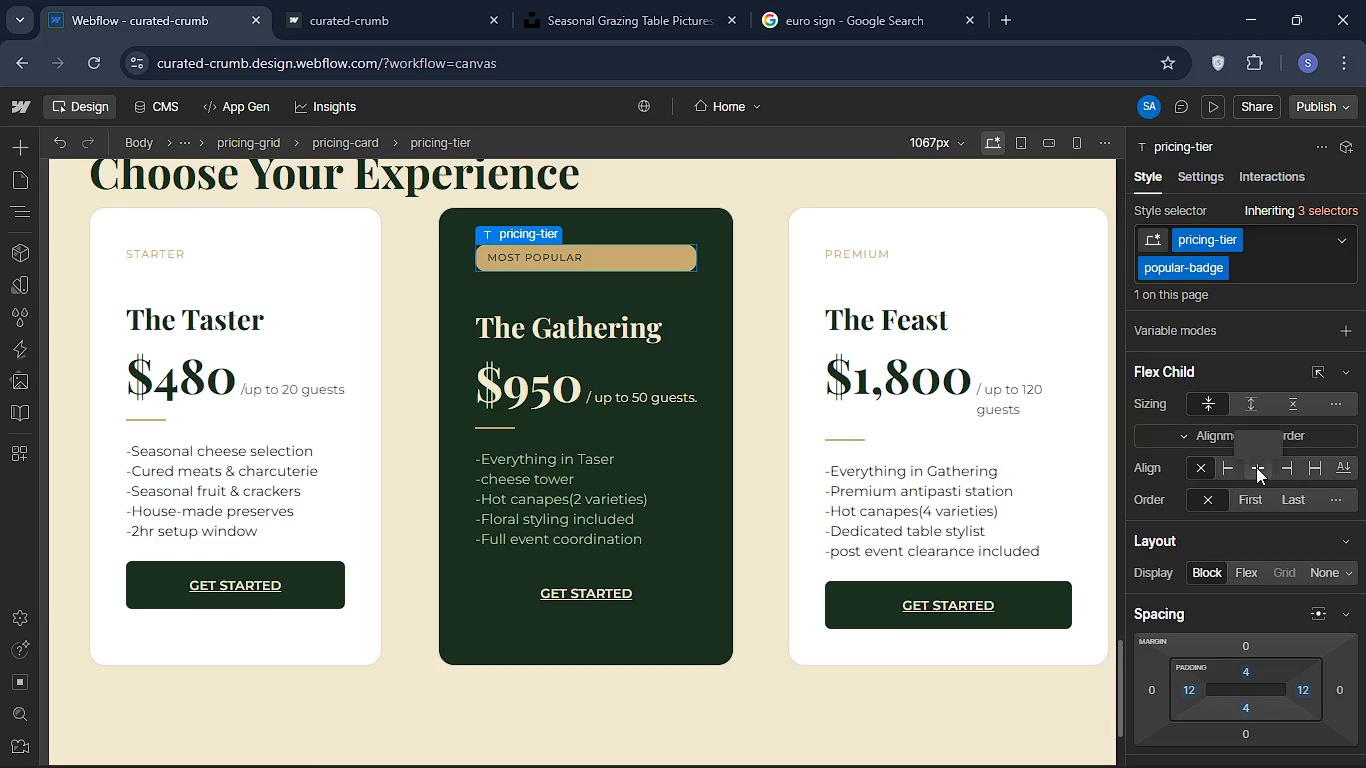 
mouse_move([1271, 465])
 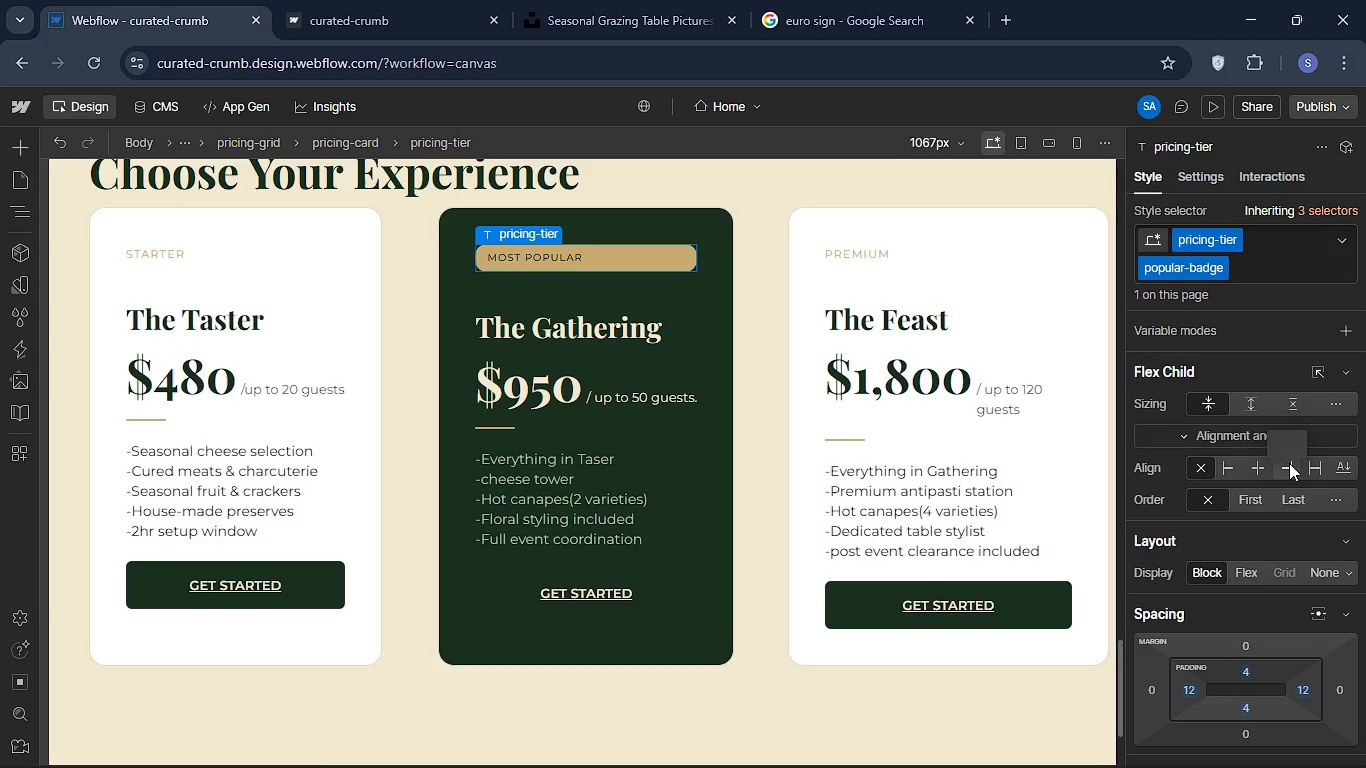 
mouse_move([1293, 462])
 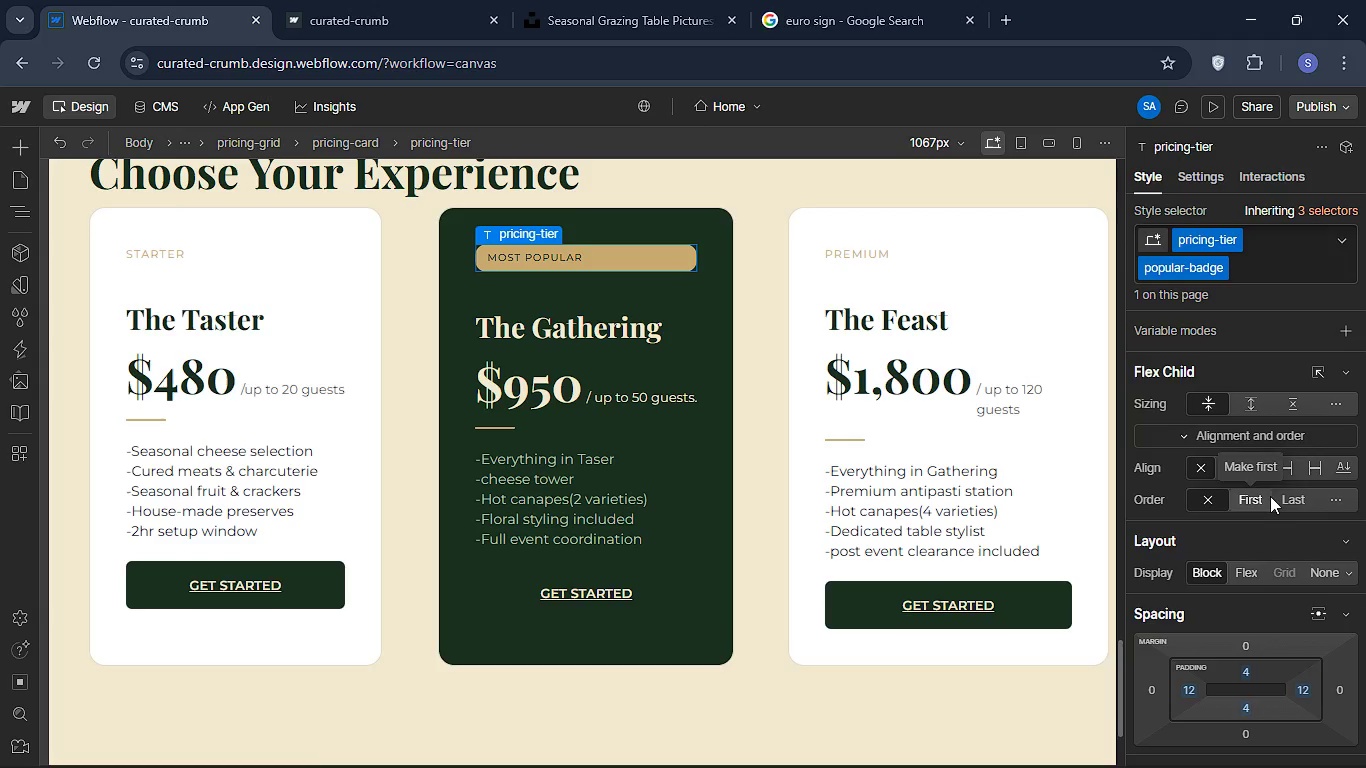 
wait(7.13)
 